 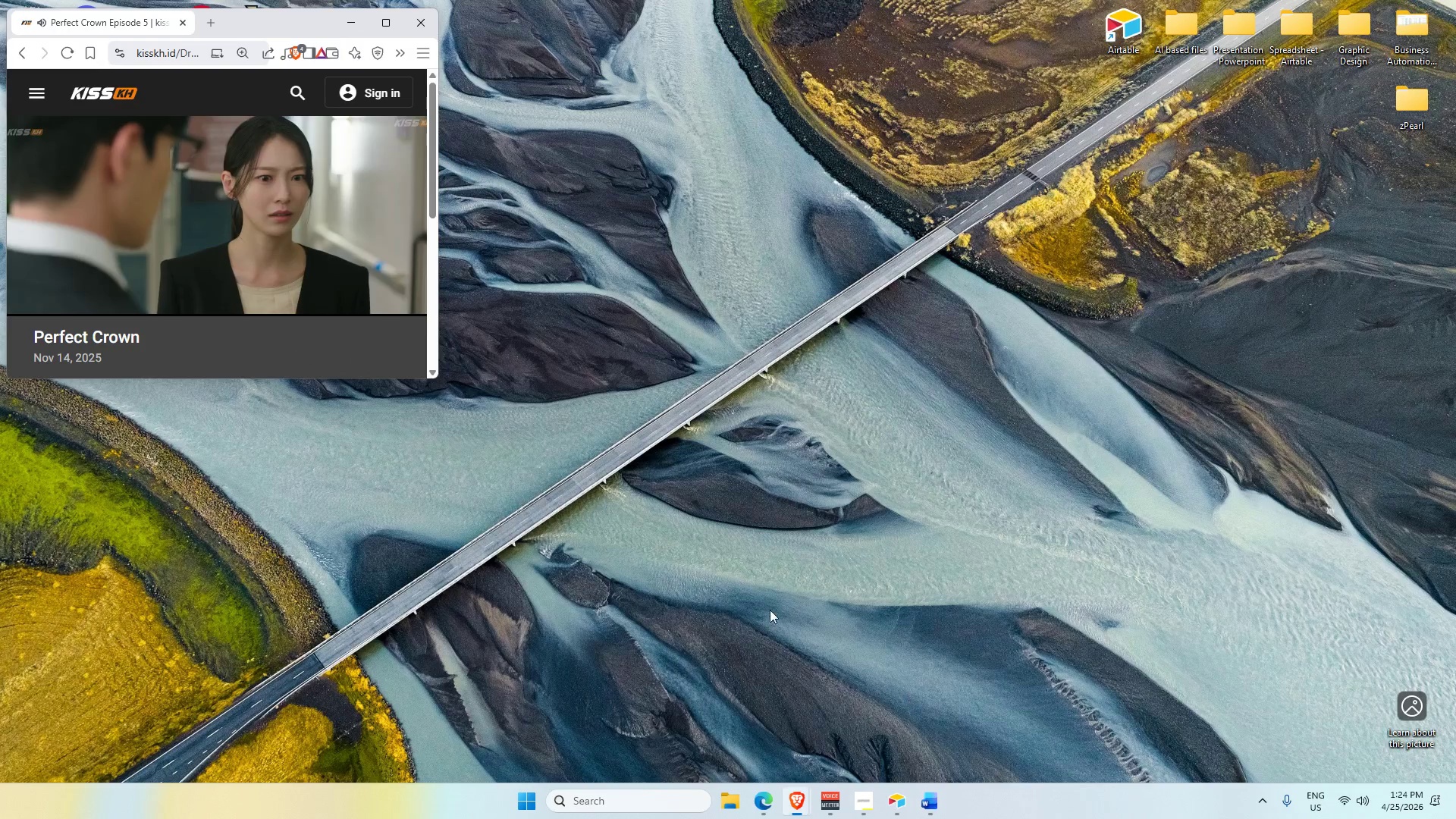 
left_click([281, 202])
 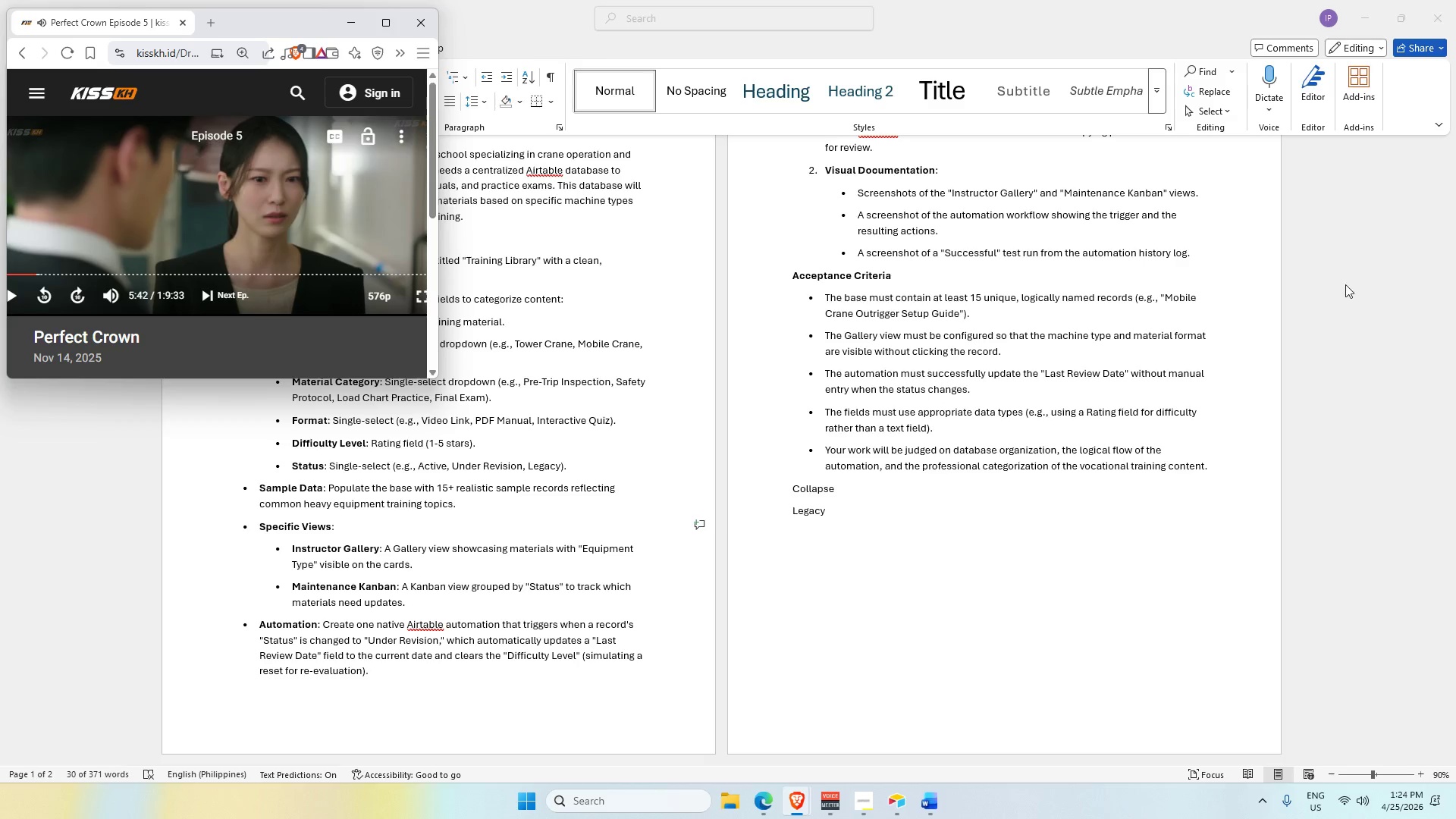 
left_click([1360, 279])
 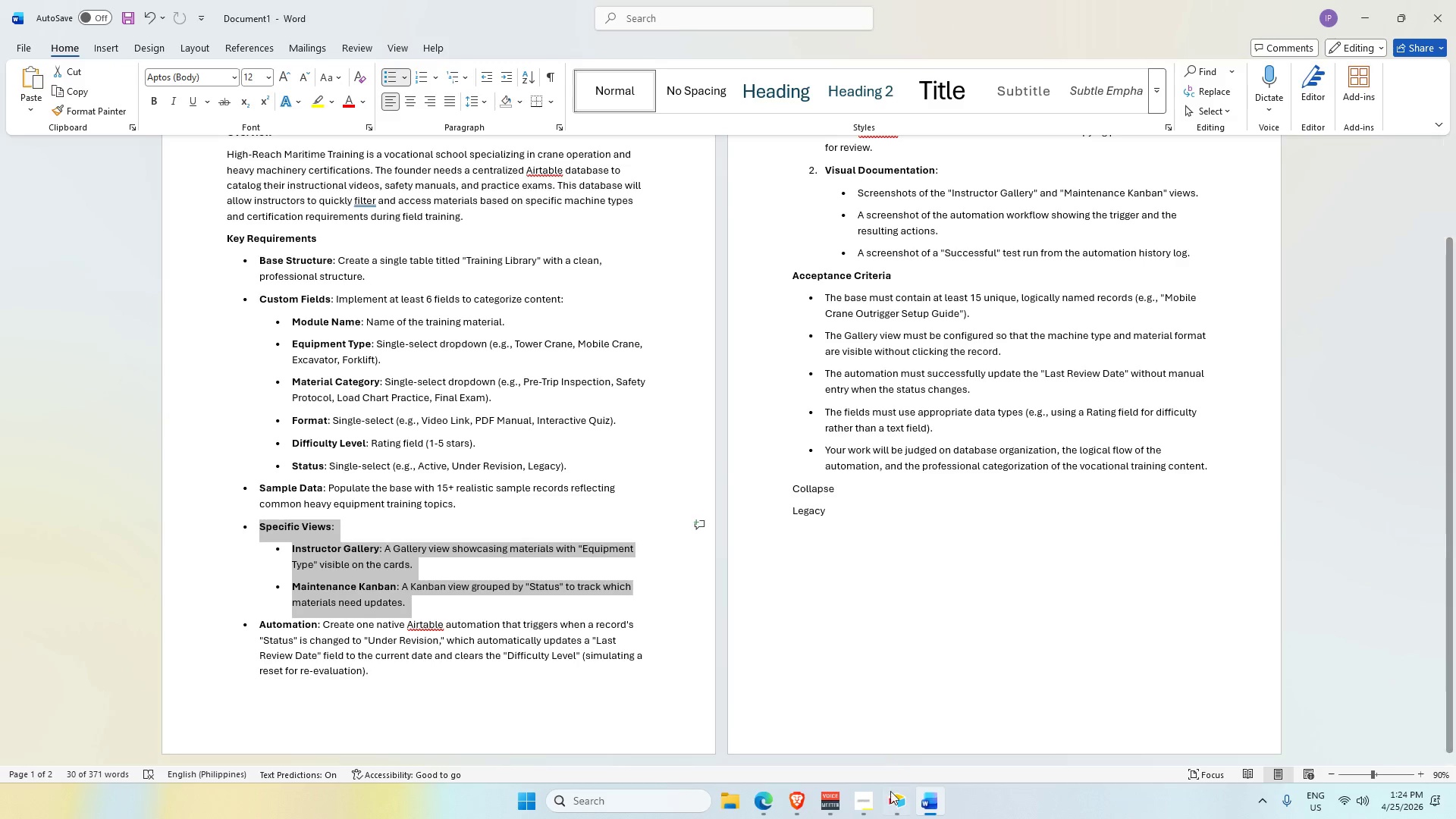 
left_click([890, 796])
 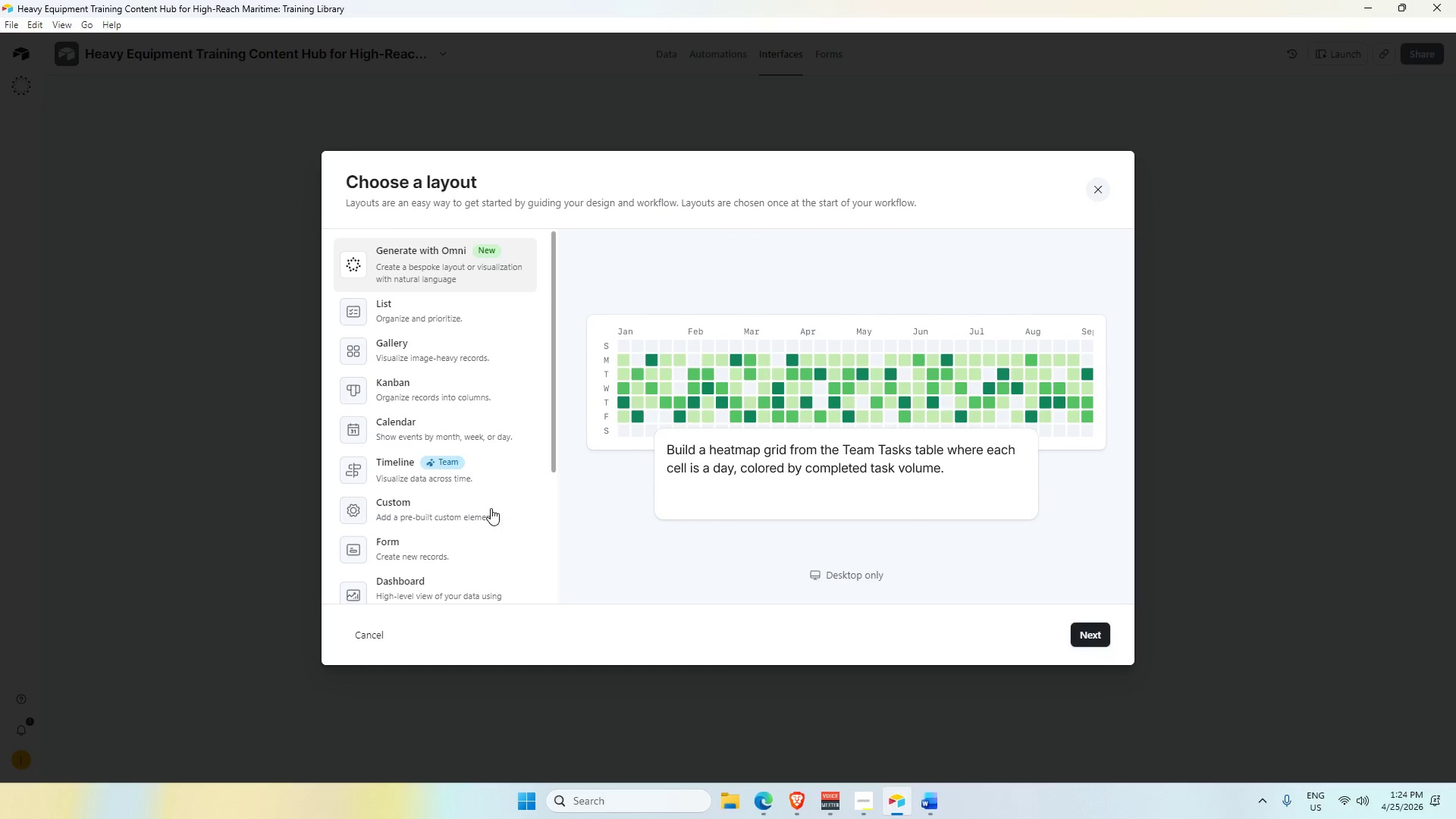 
key(Alt+Tab)
 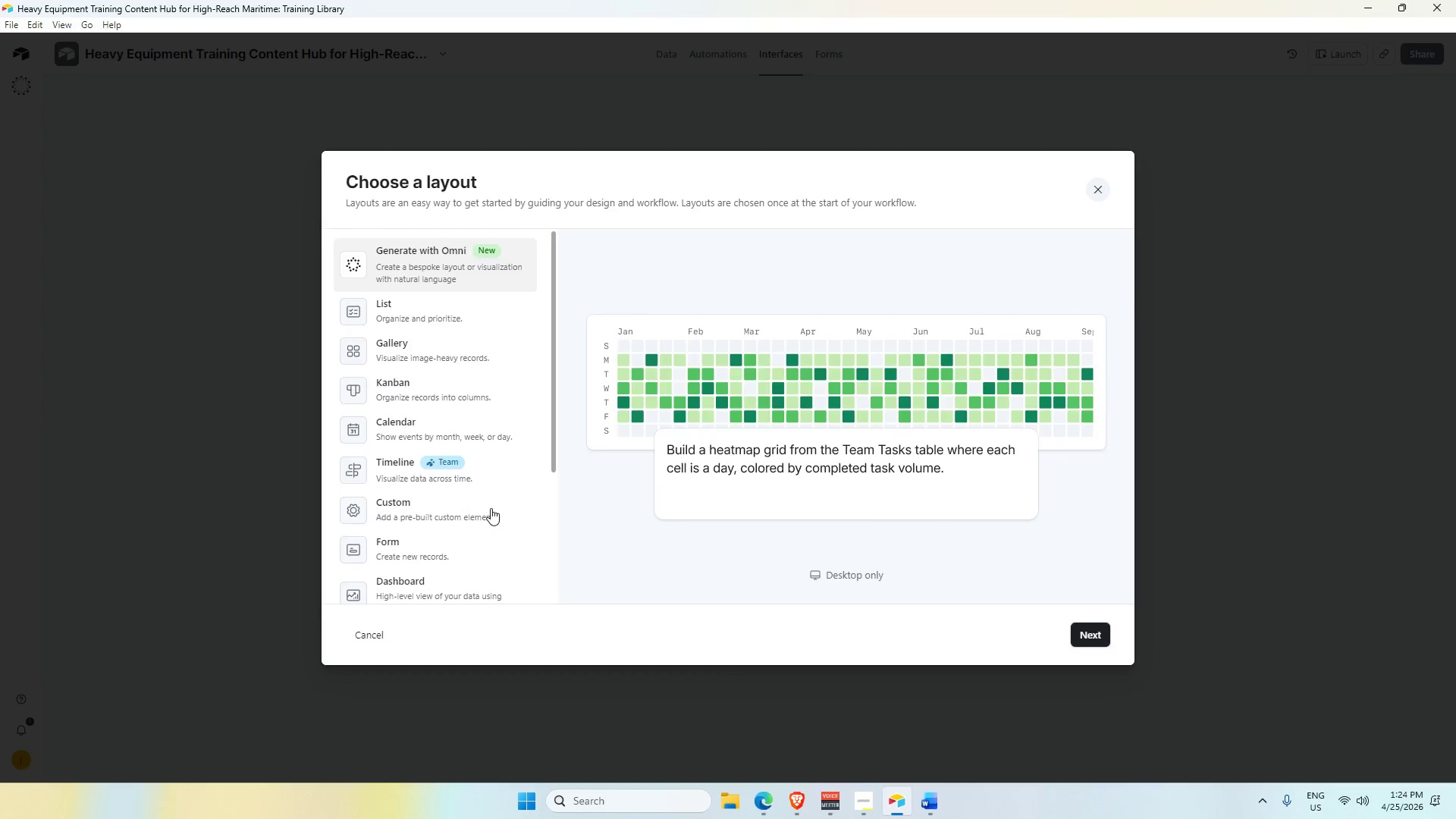 
scroll: coordinate [391, 593], scroll_direction: down, amount: 1.0
 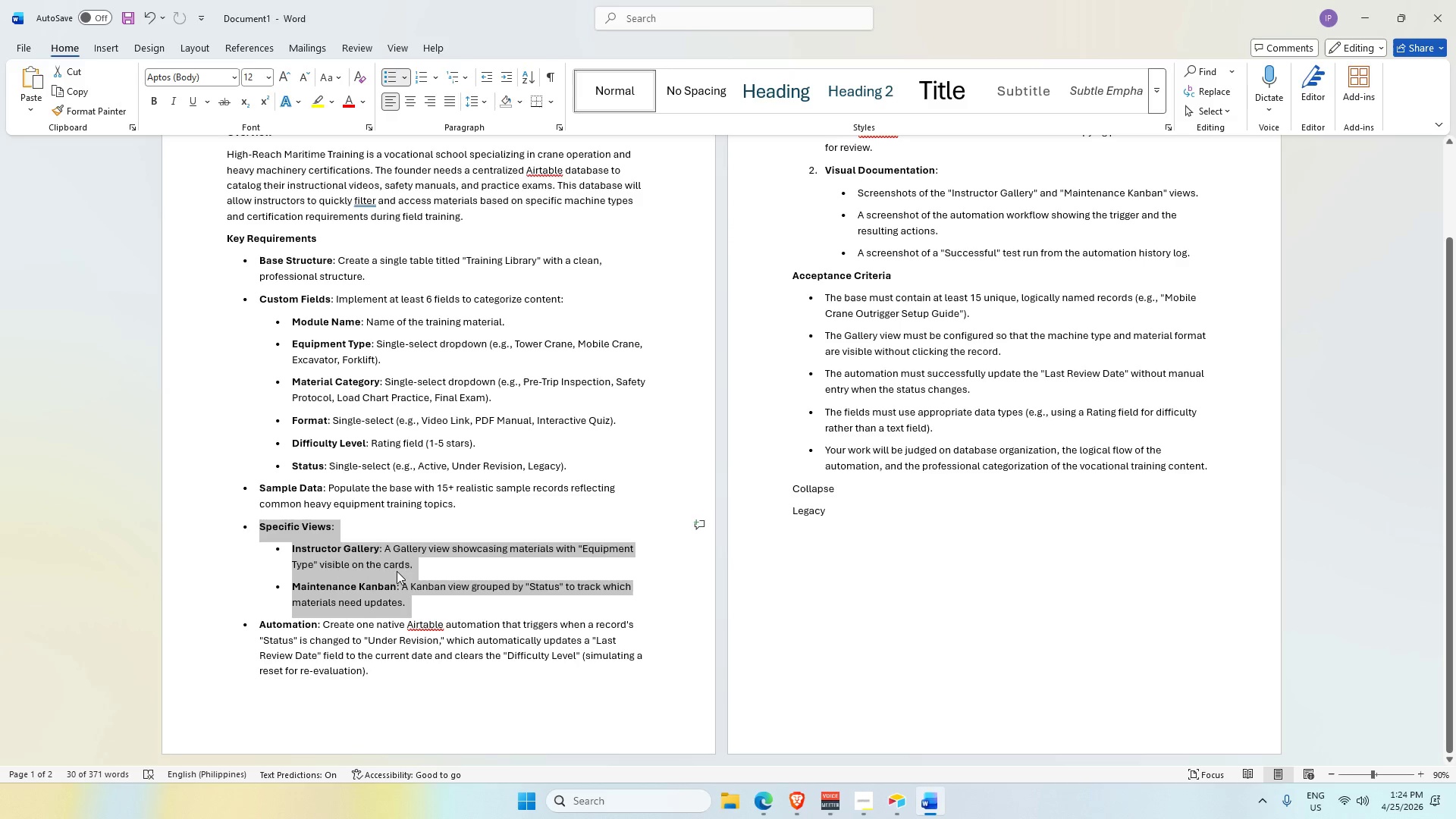 
wait(16.76)
 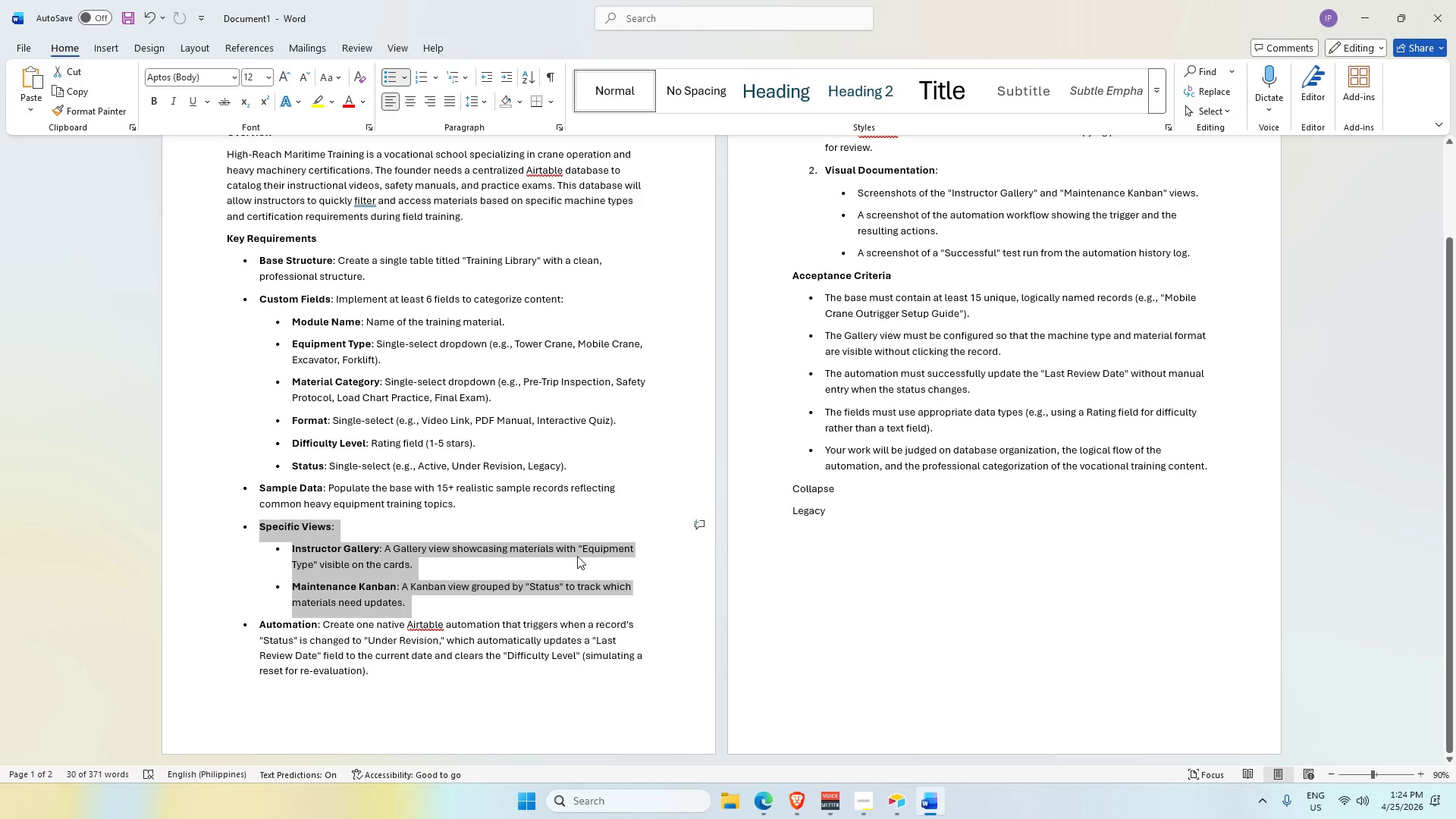 
key(Alt+Tab)
 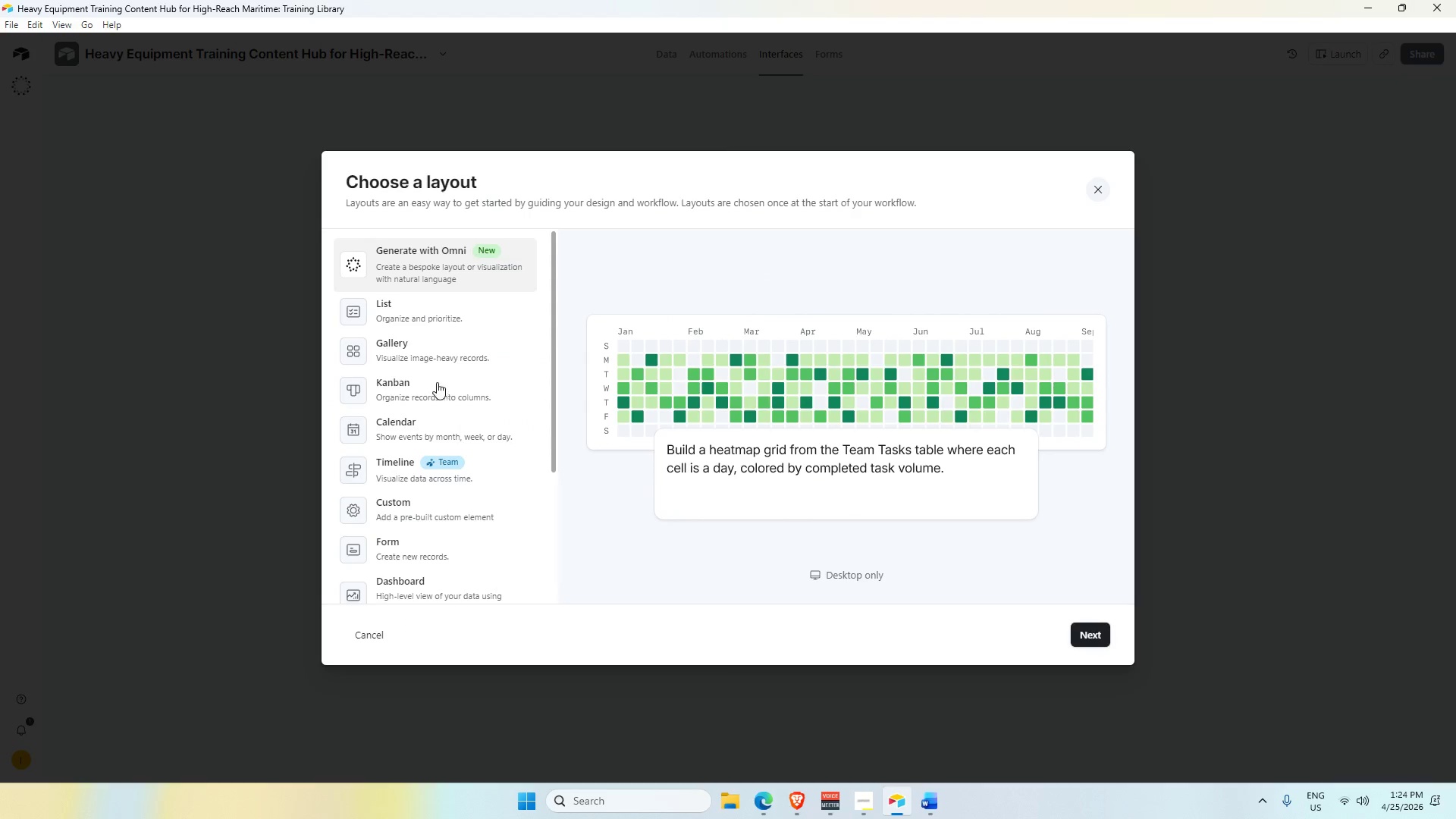 
left_click([438, 341])
 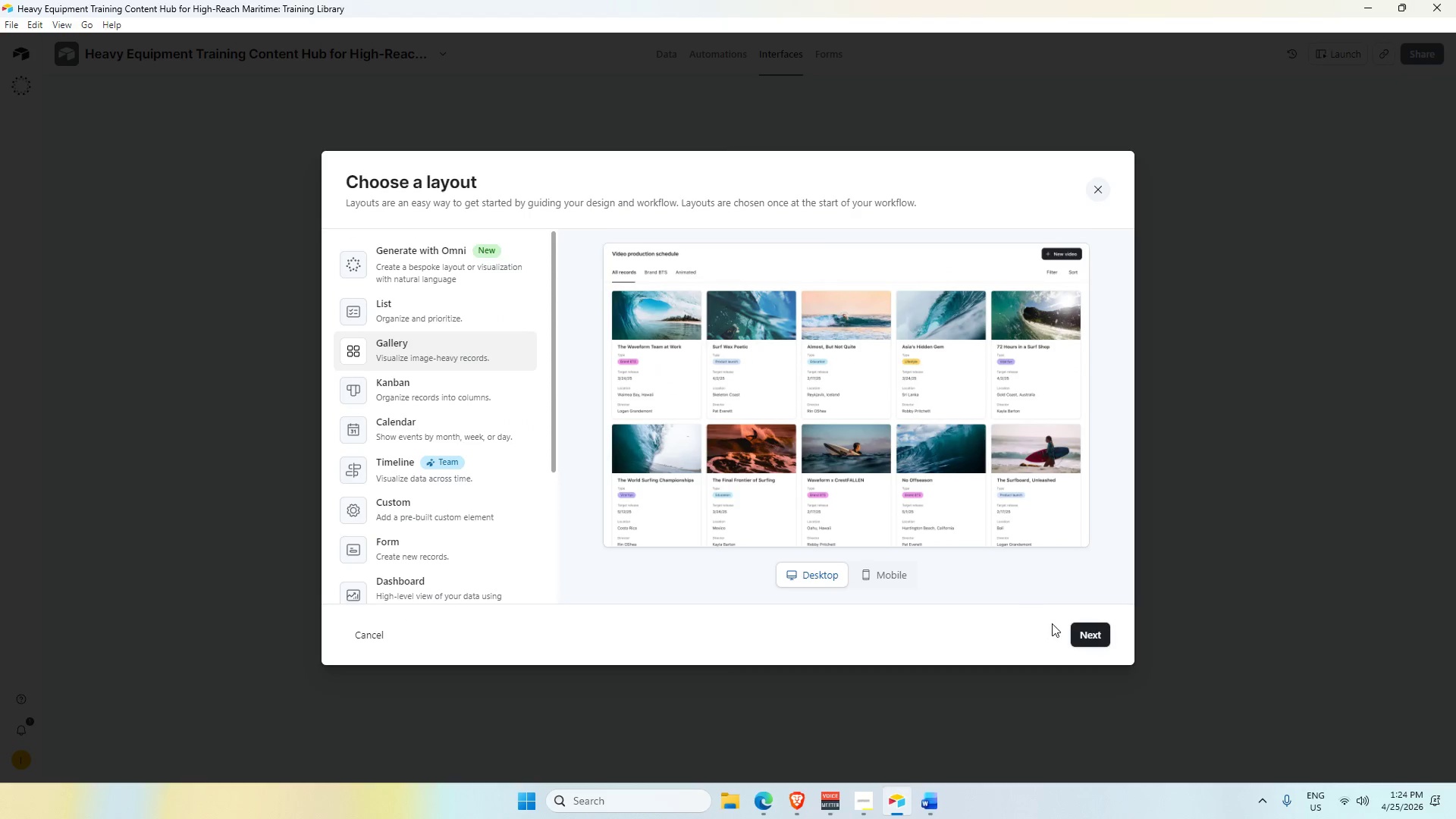 
left_click([1094, 643])
 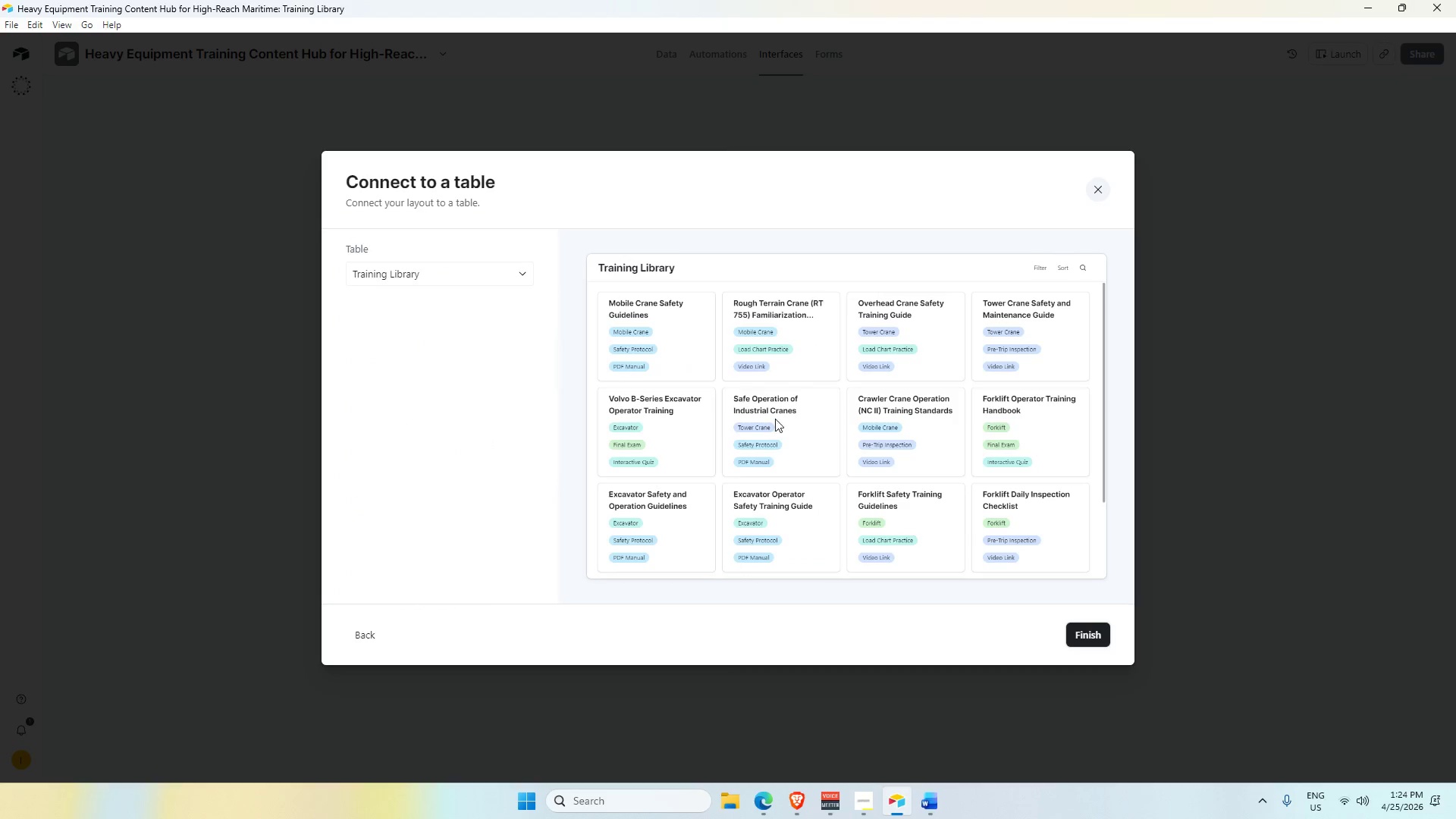 
left_click([1100, 635])
 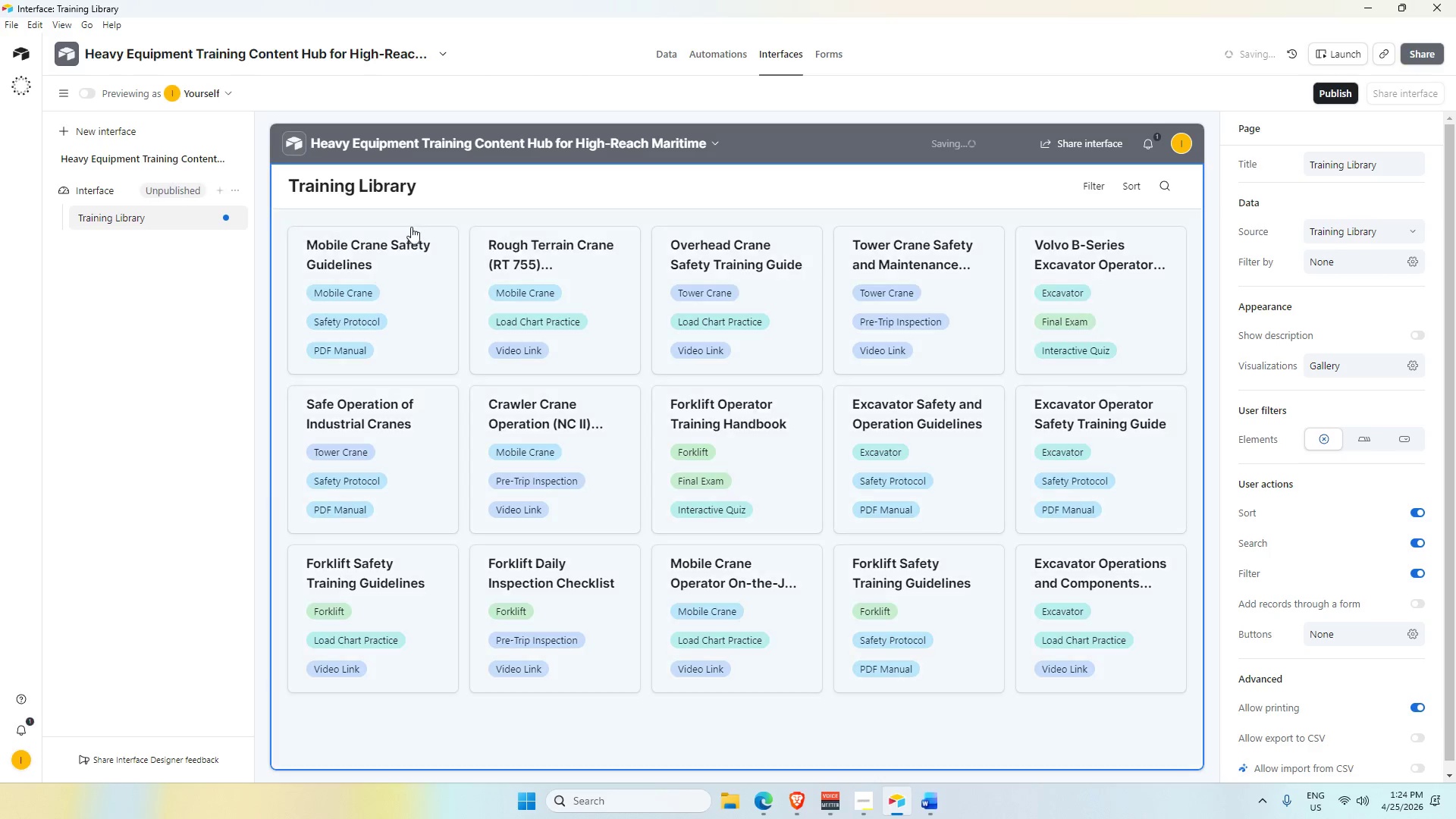 
scroll: coordinate [374, 353], scroll_direction: up, amount: 2.0
 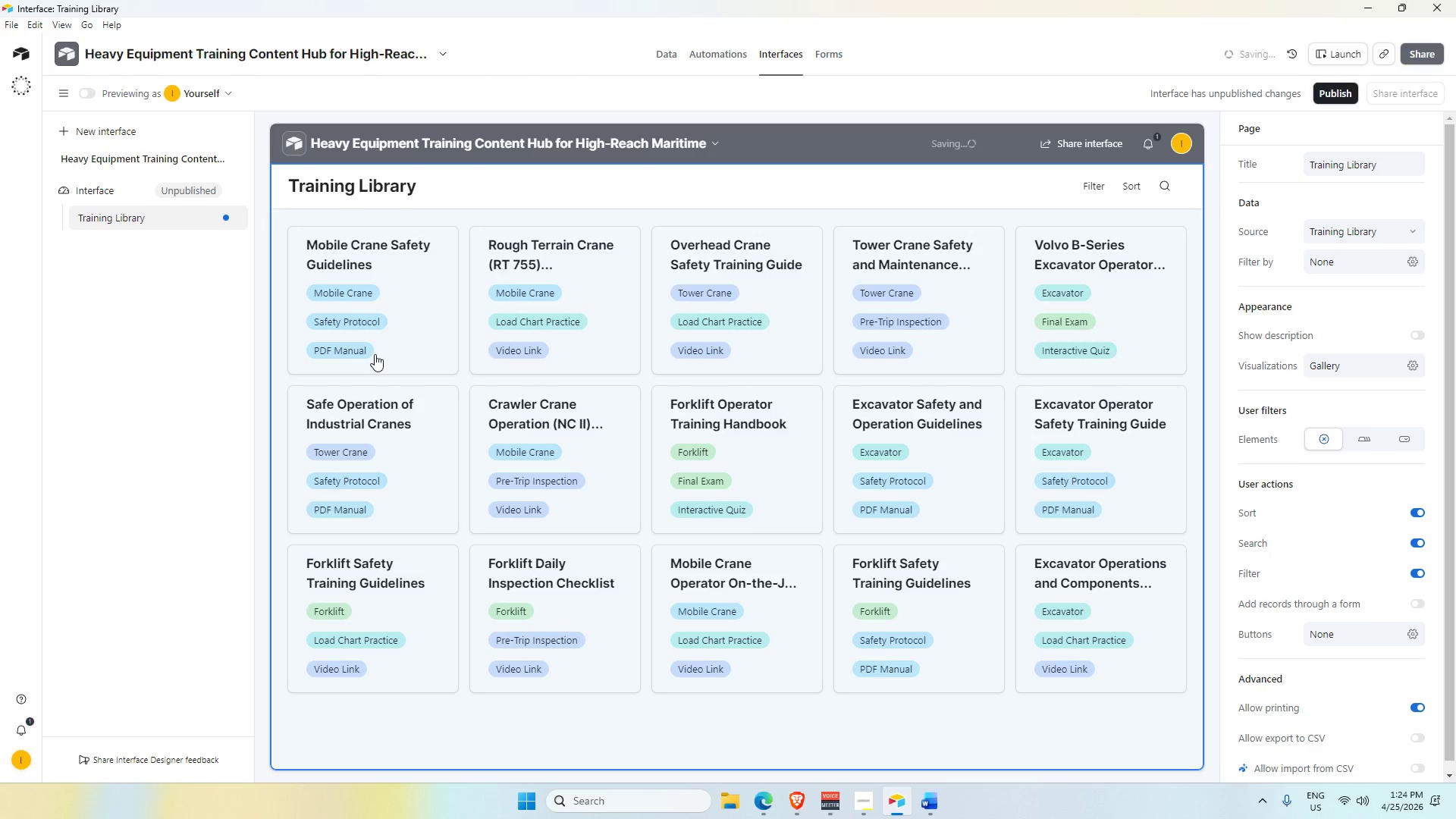 
key(Alt+Tab)
 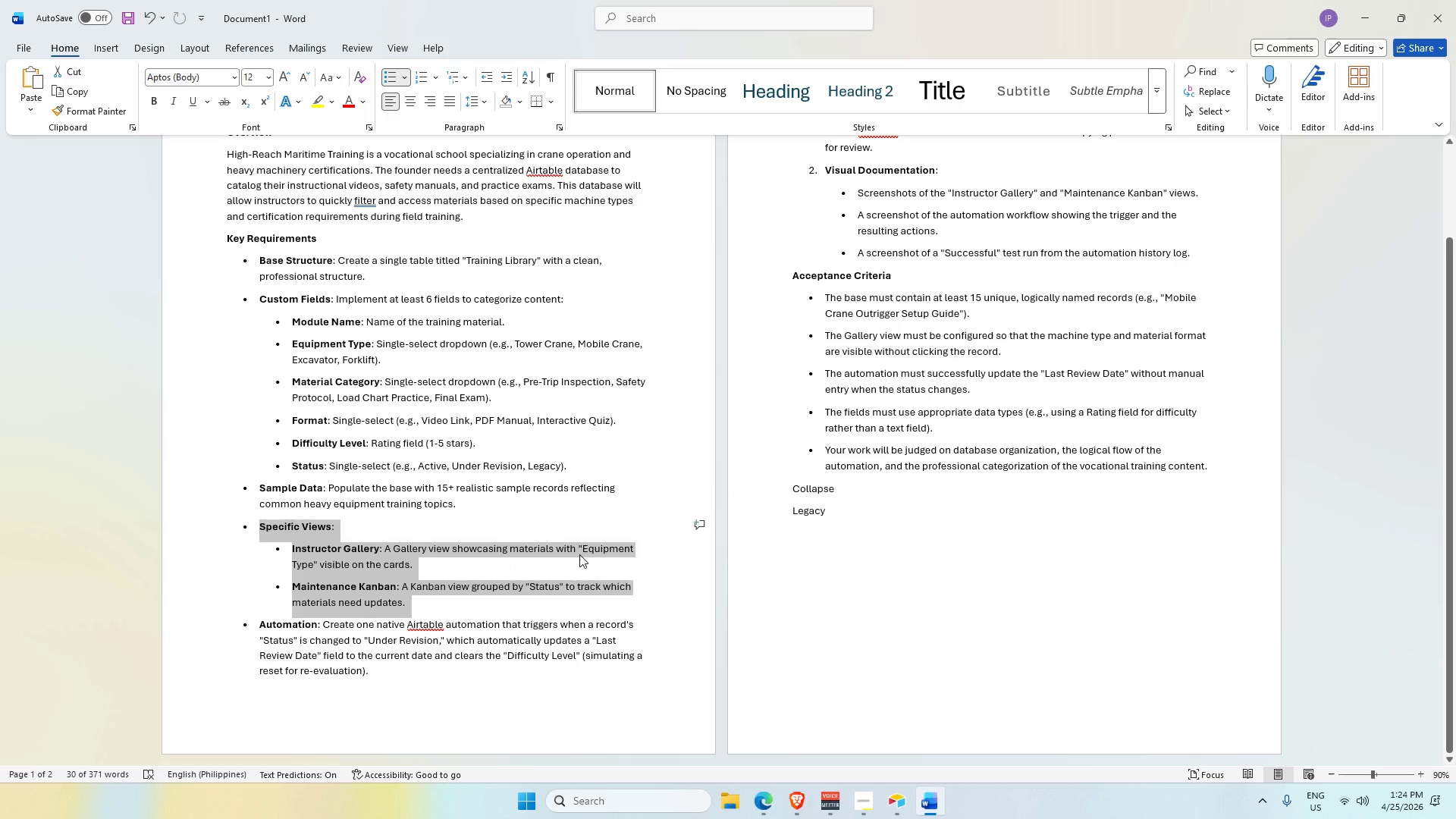 
key(Alt+AltLeft)
 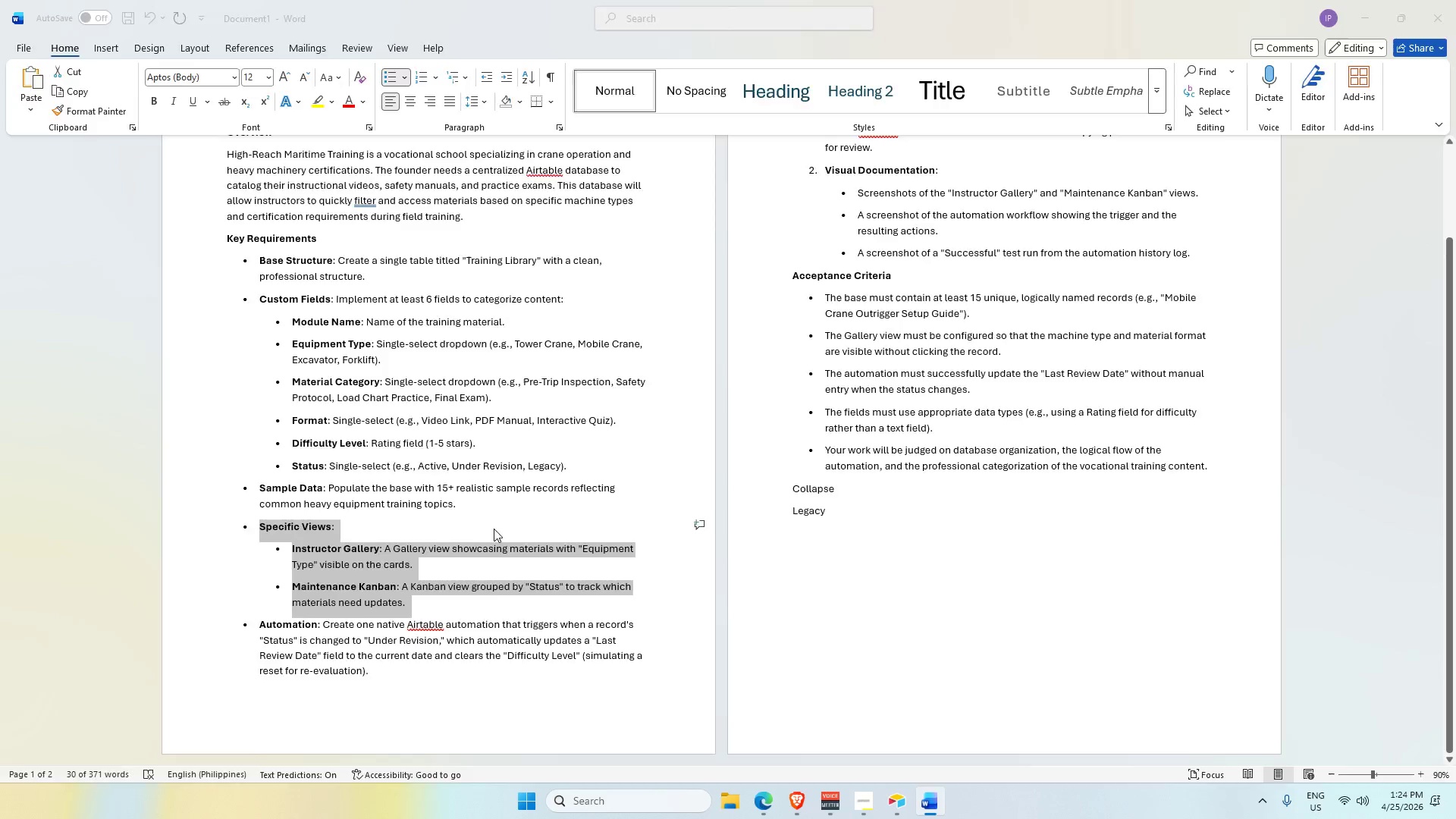 
key(Alt+Tab)
 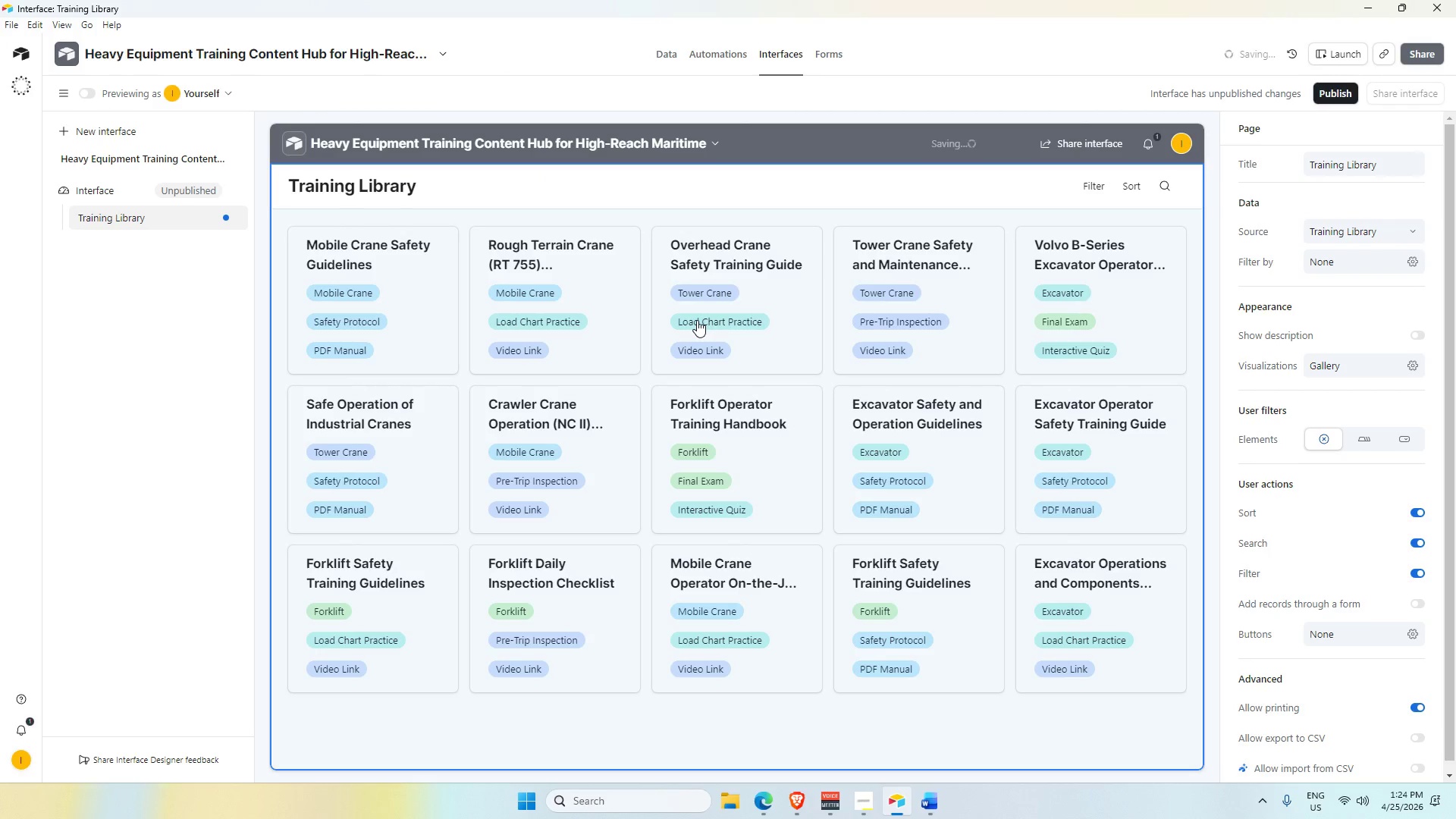 
scroll: coordinate [697, 320], scroll_direction: up, amount: 2.0
 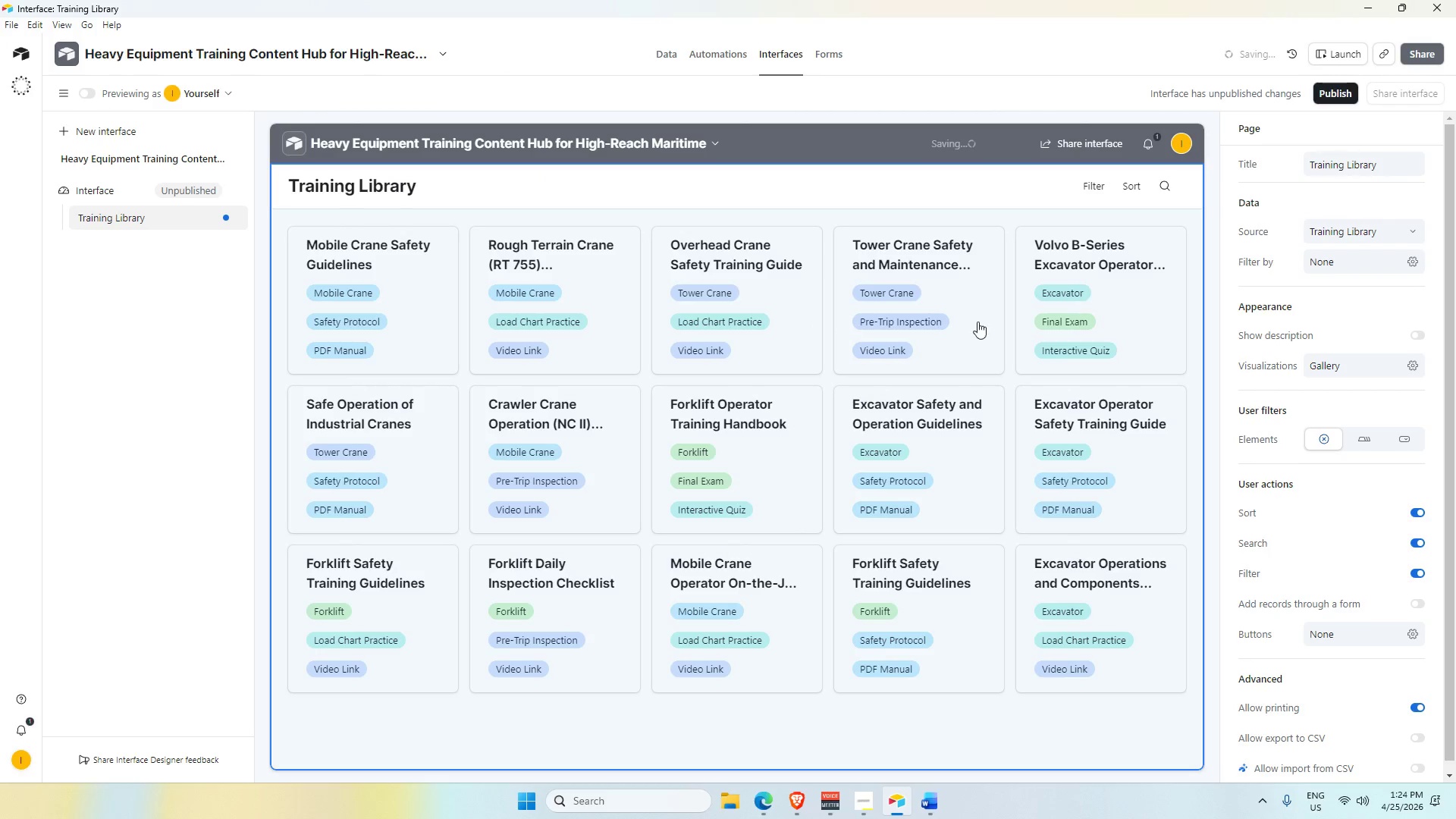 
left_click([1075, 305])
 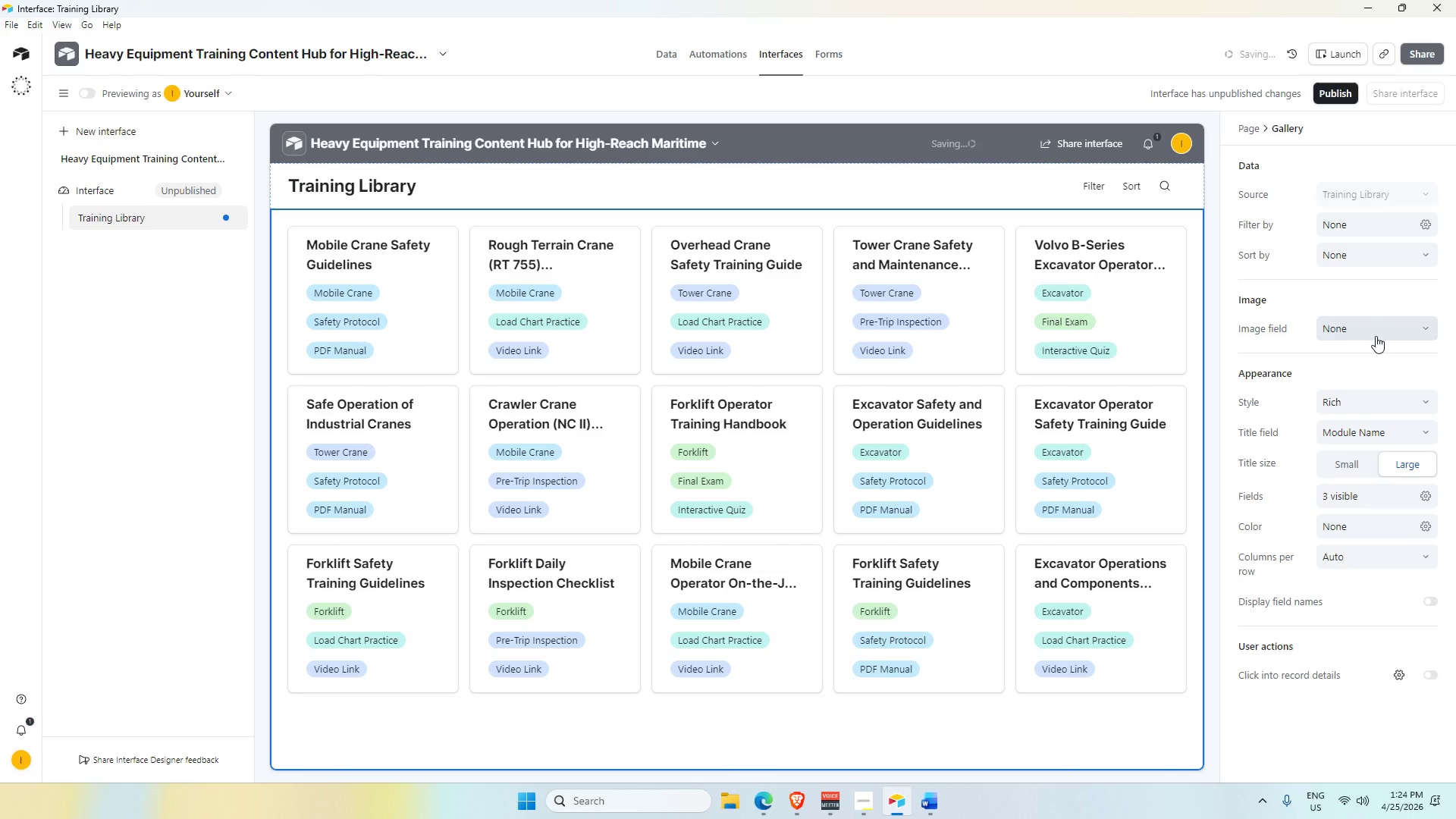 
left_click([1371, 494])
 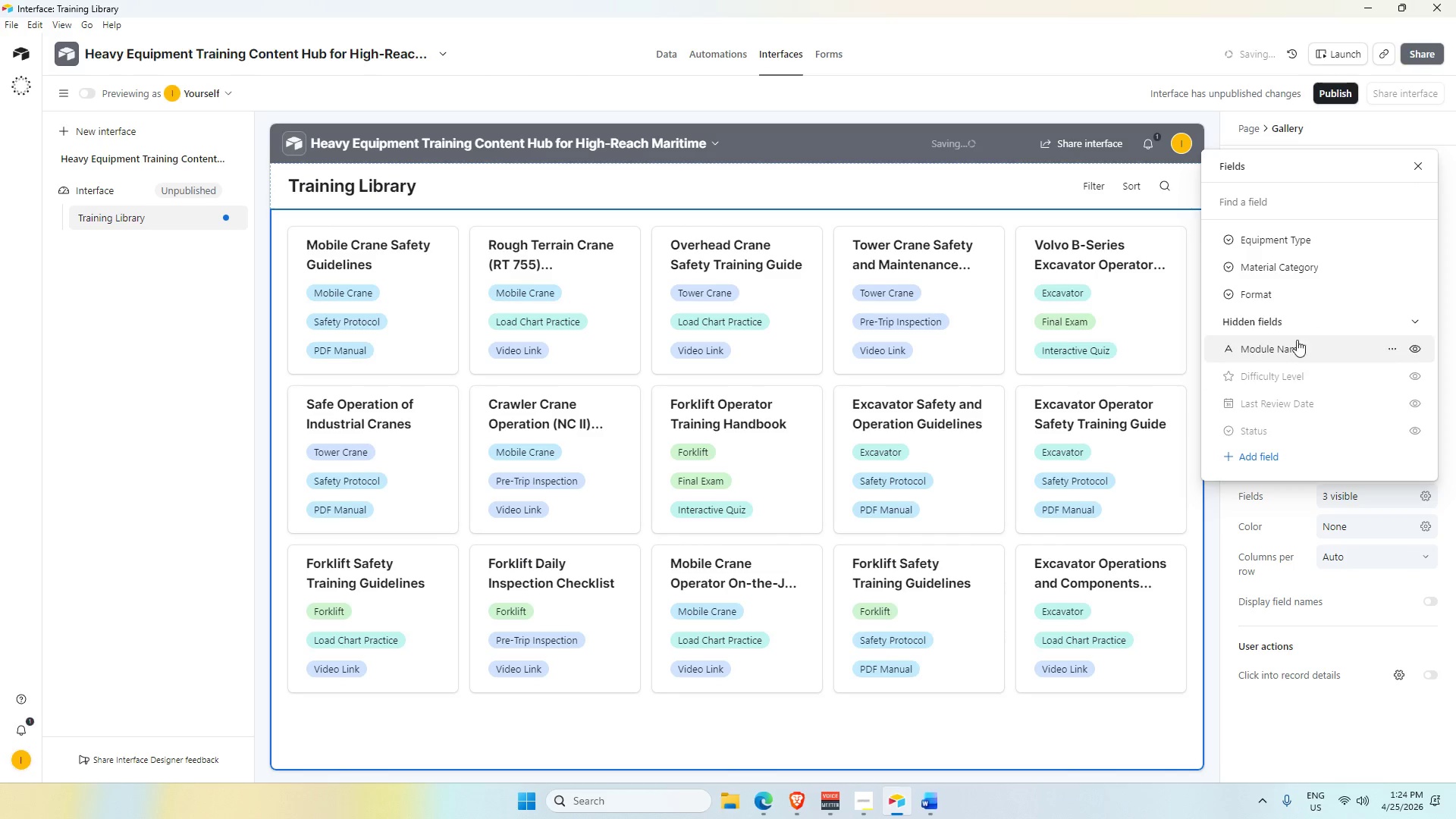 
scroll: coordinate [1304, 275], scroll_direction: up, amount: 1.0
 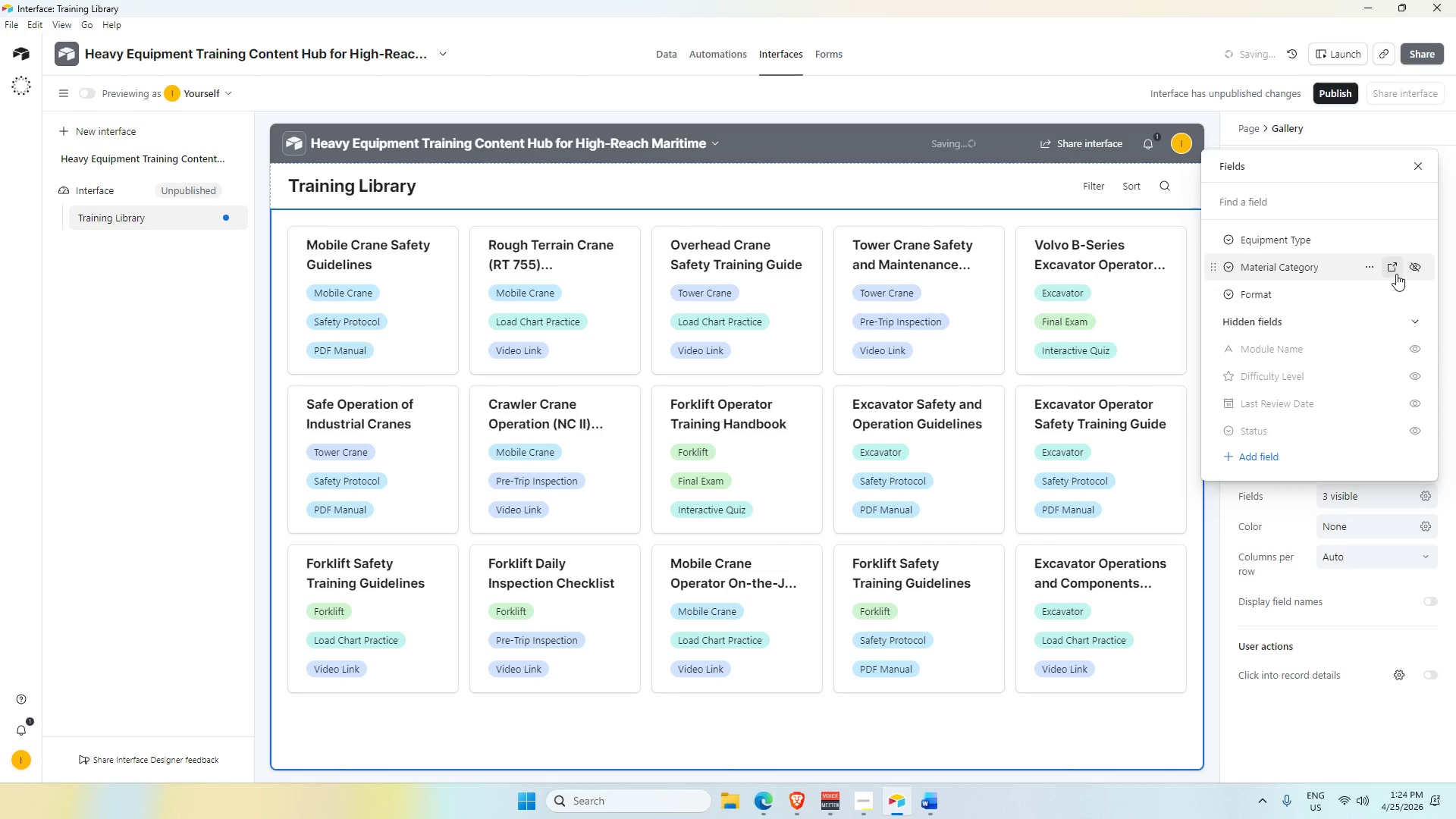 
left_click([1418, 271])
 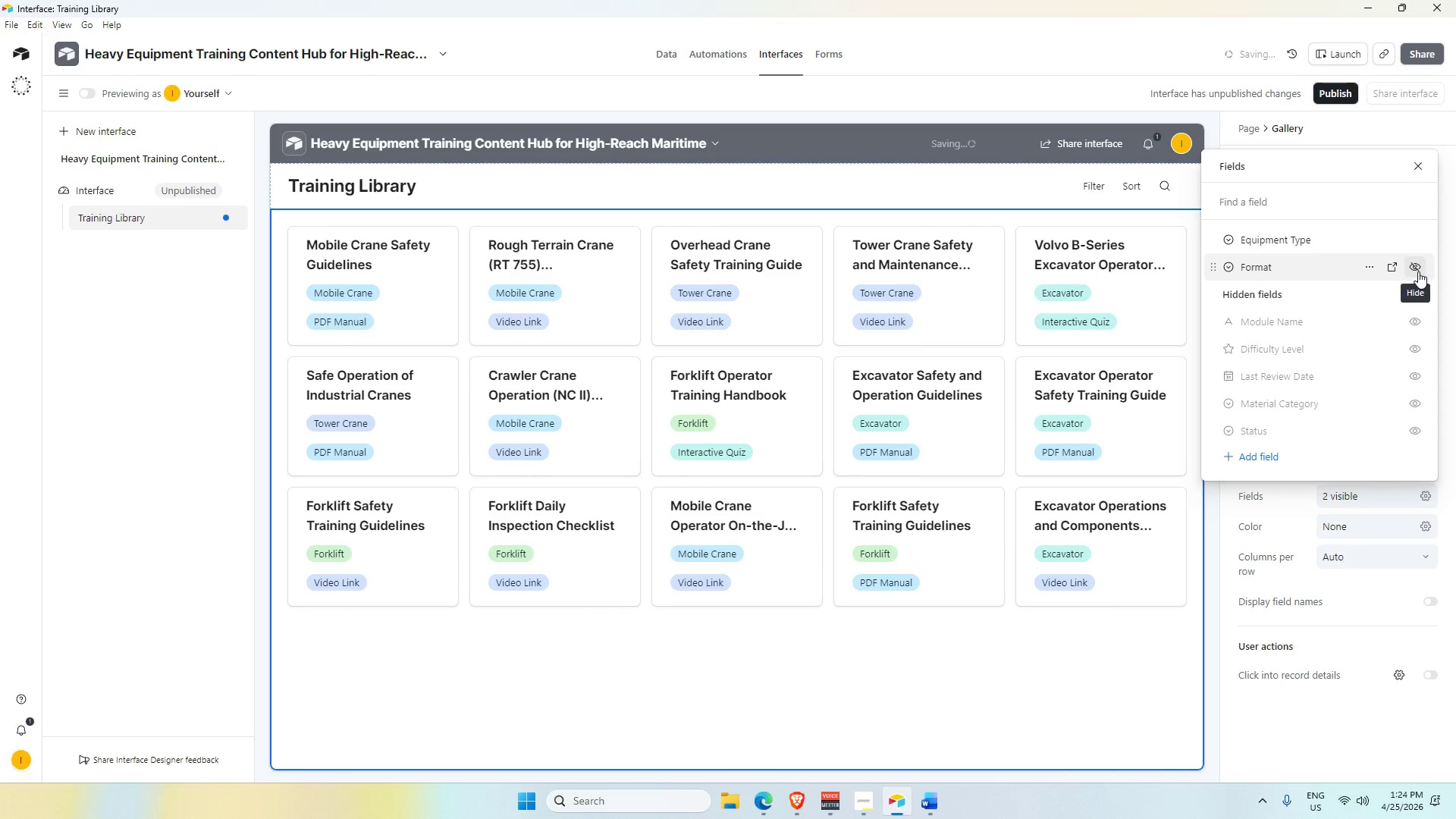 
left_click([1418, 271])
 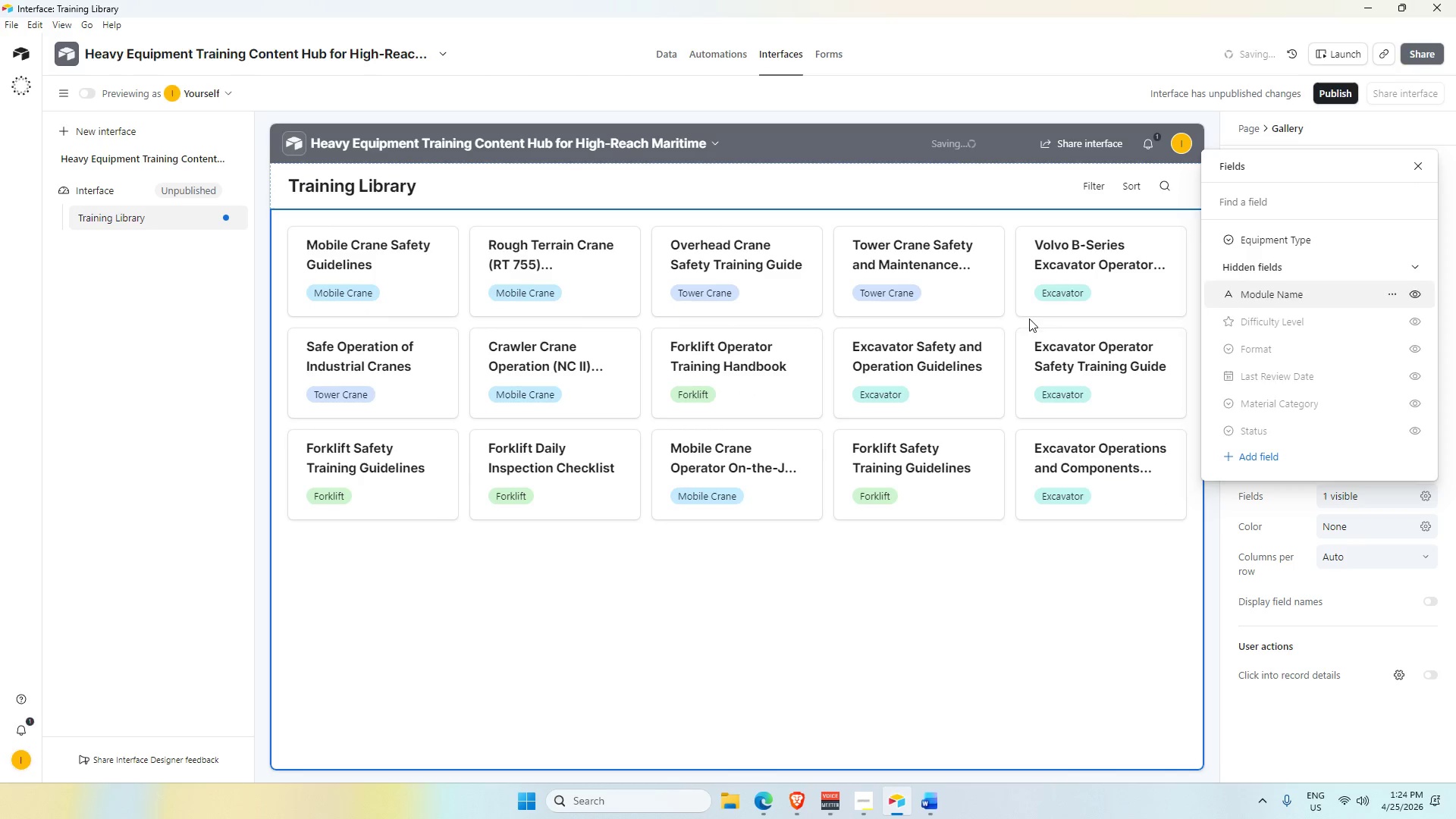 
scroll: coordinate [730, 471], scroll_direction: up, amount: 2.0
 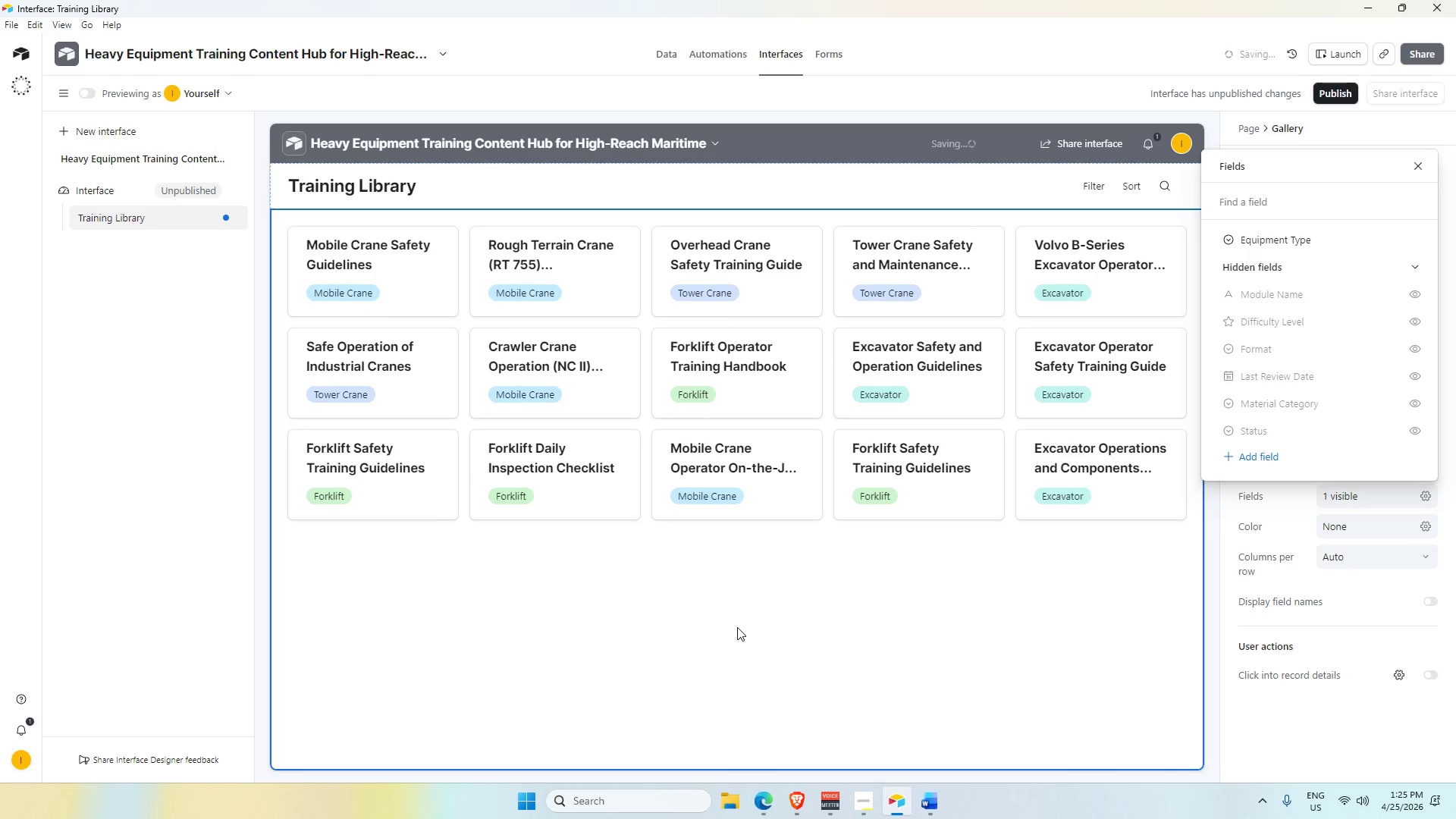 
left_click([737, 627])
 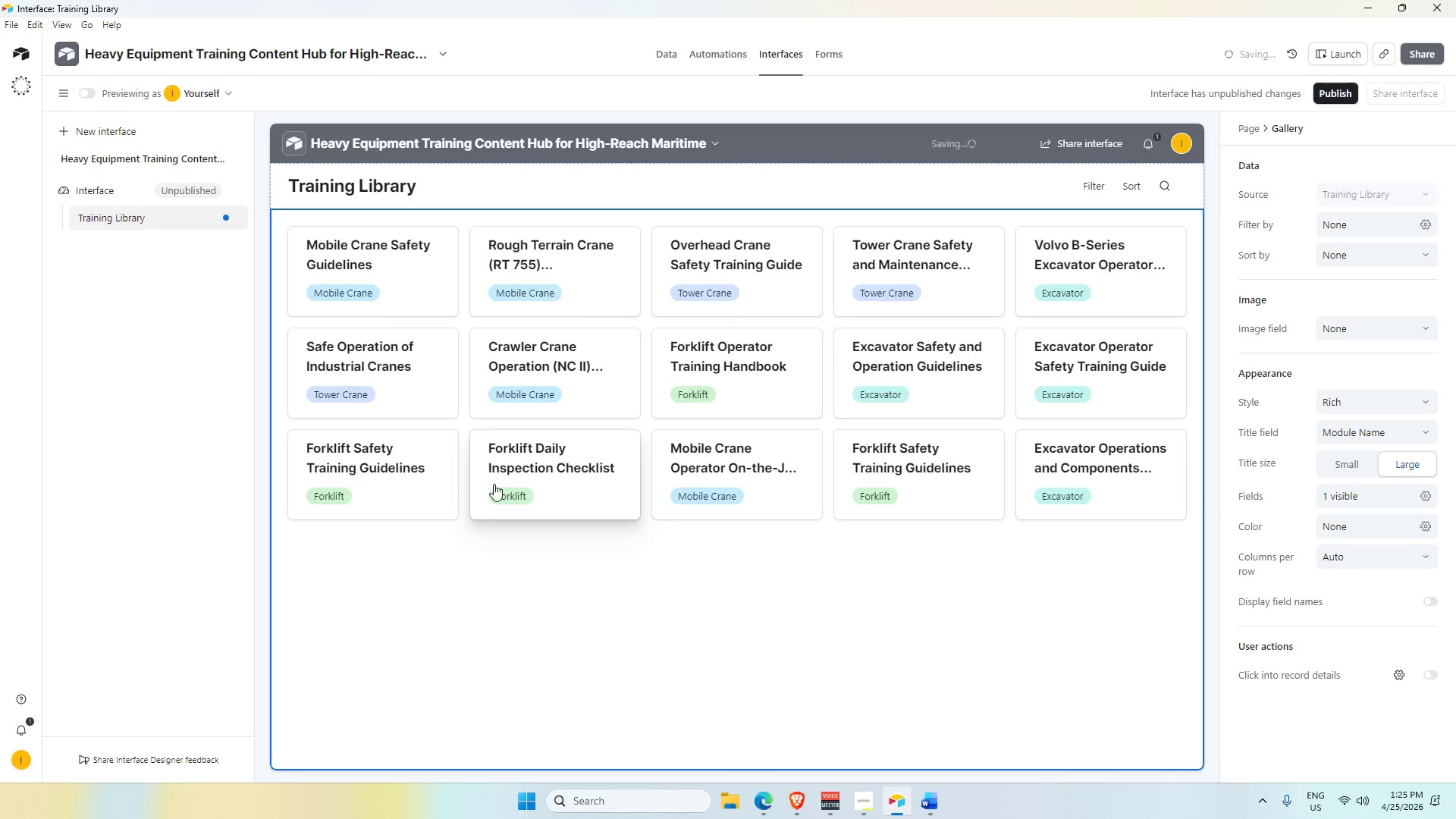 
scroll: coordinate [488, 375], scroll_direction: up, amount: 4.0
 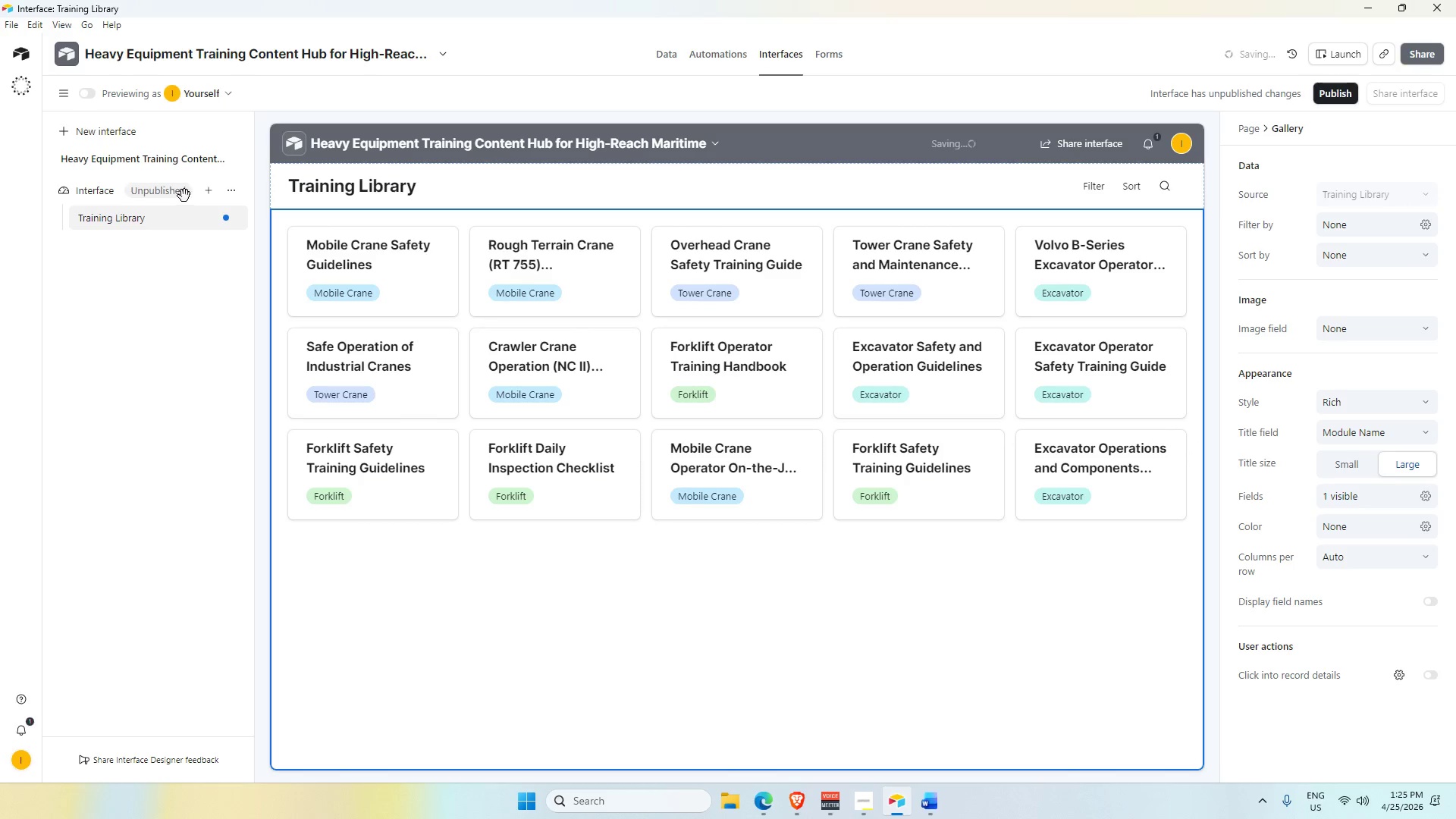 
left_click([212, 199])
 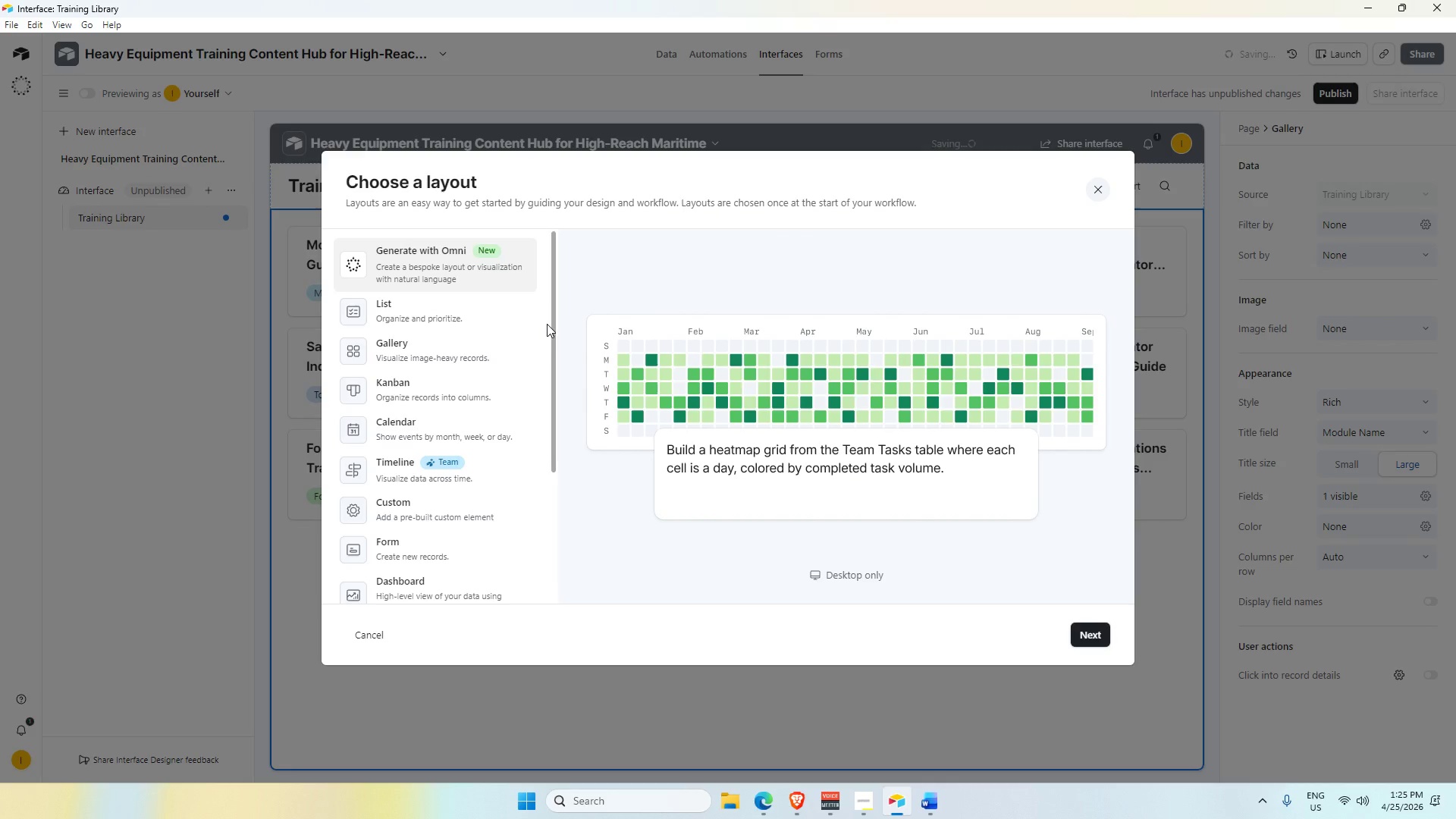 
key(Alt+AltLeft)
 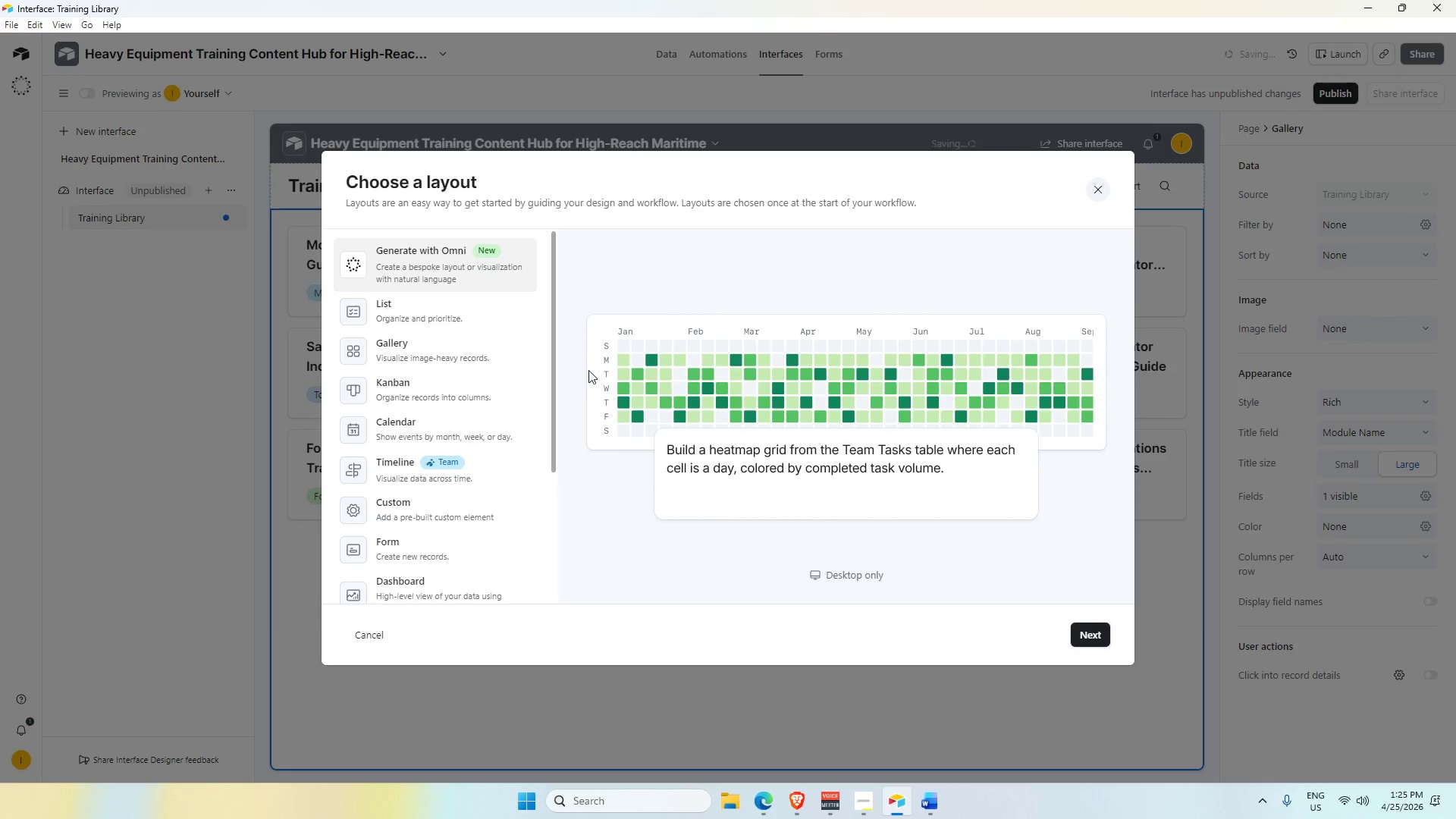 
key(Alt+Tab)
 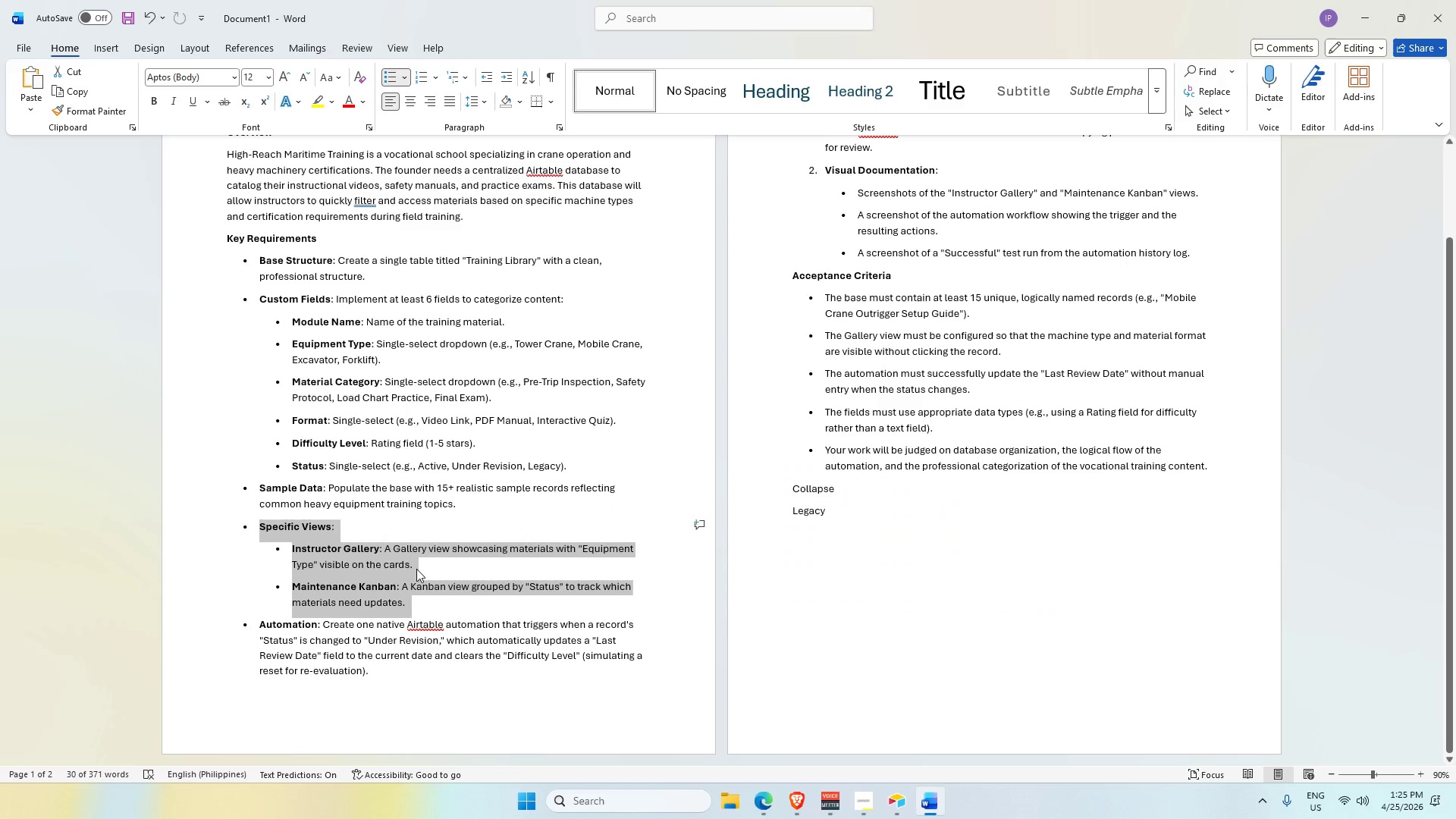 
wait(7.61)
 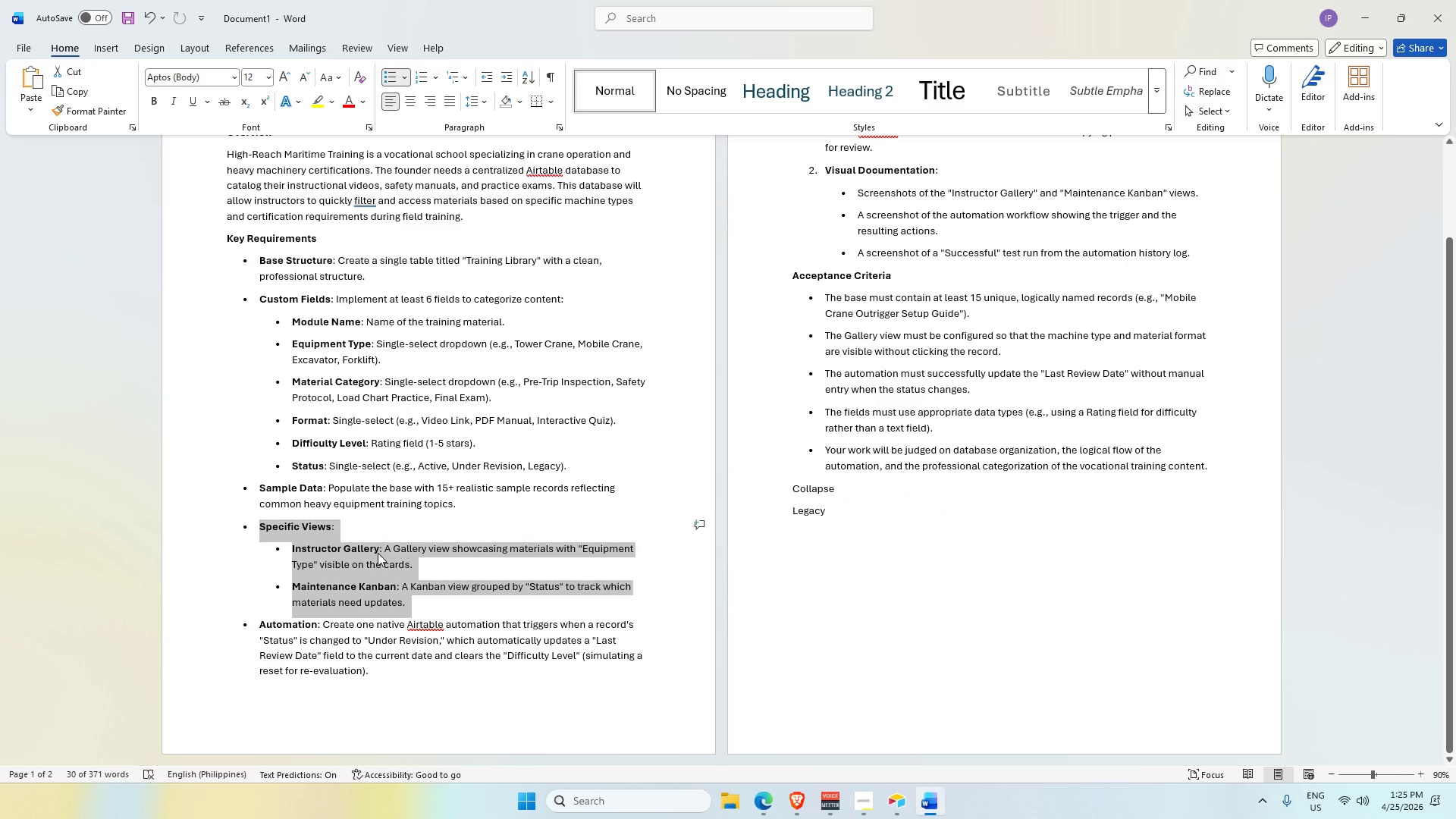 
key(Alt+AltLeft)
 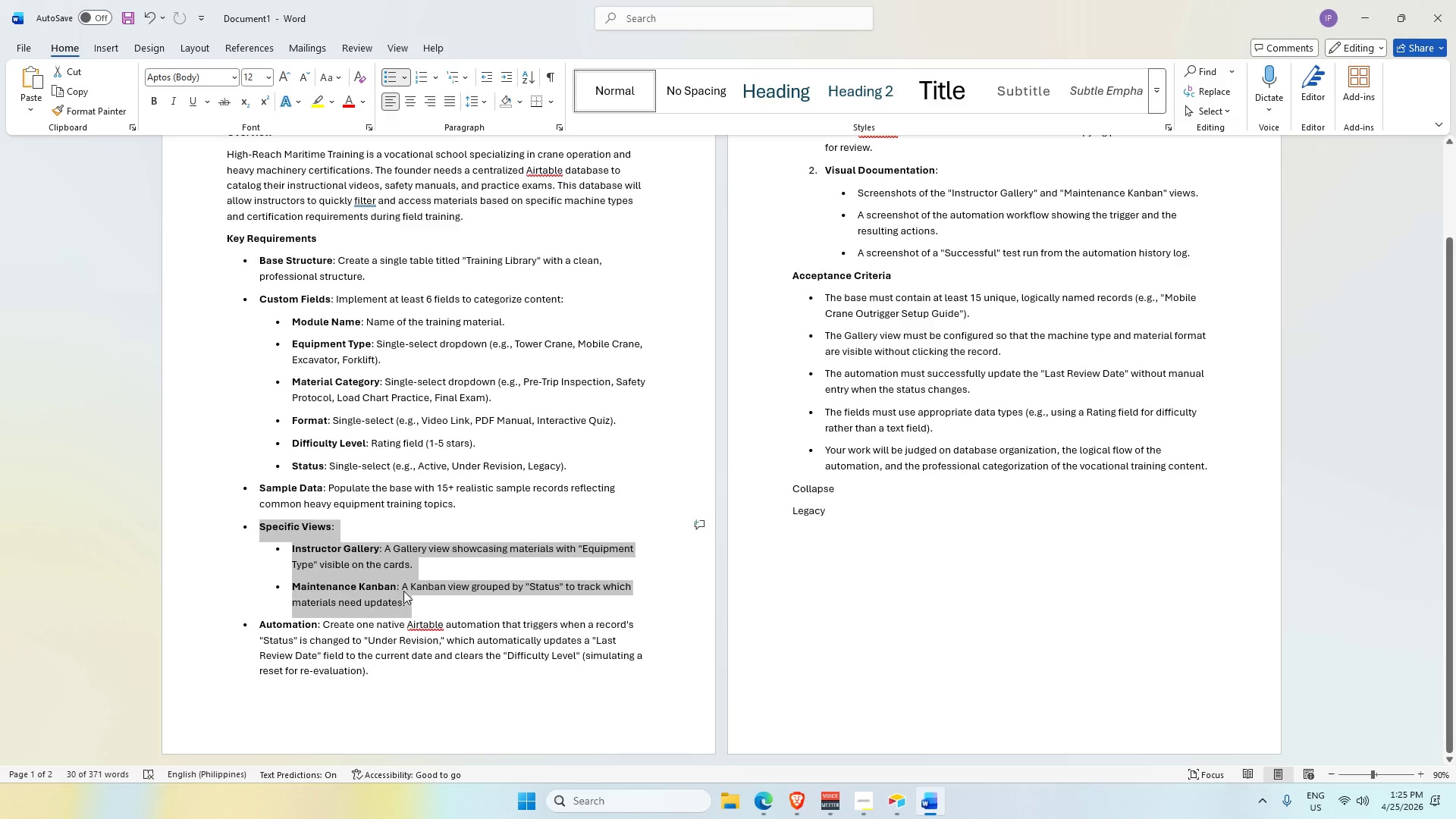 
key(Alt+Tab)
 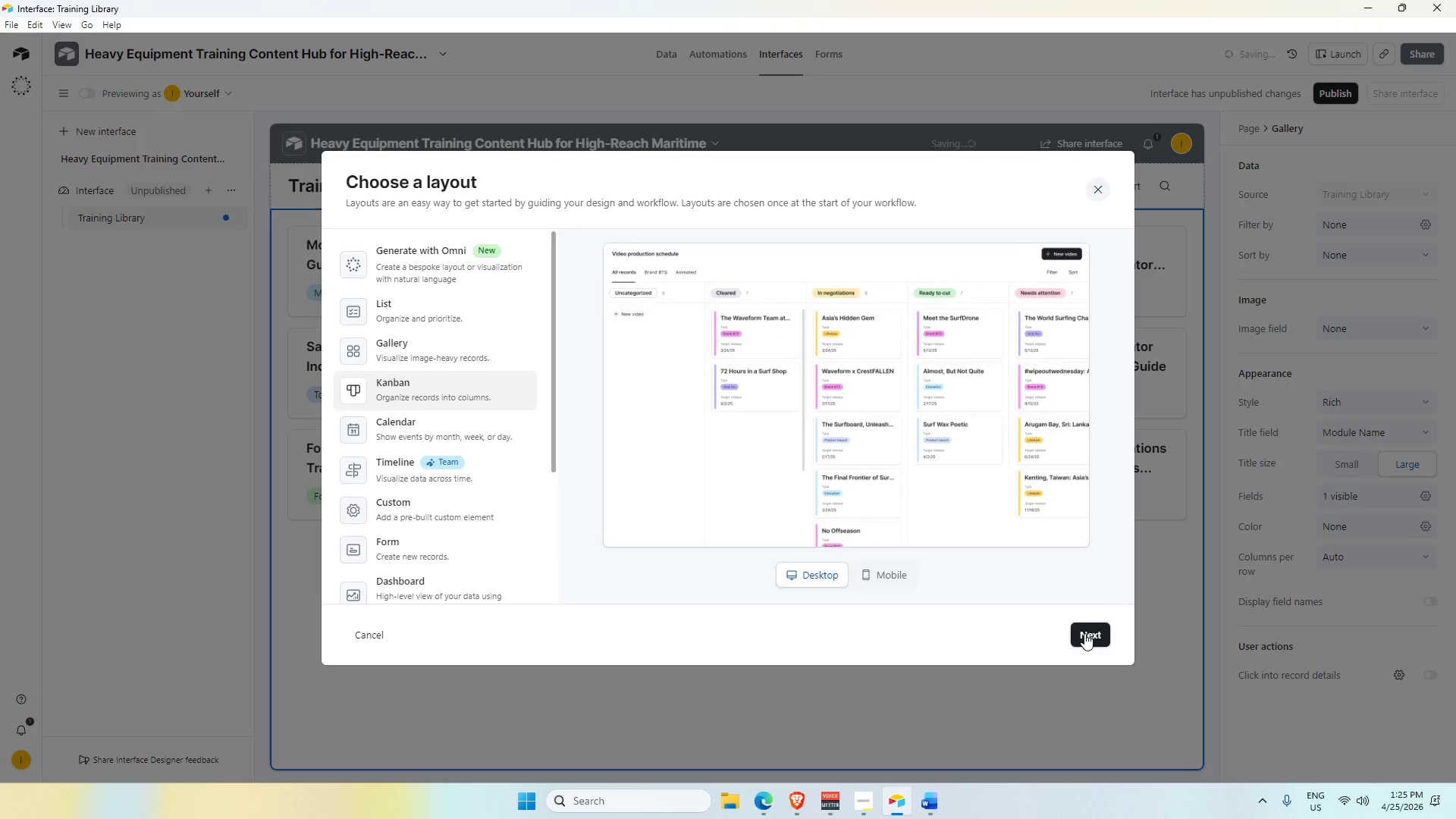 
wait(6.14)
 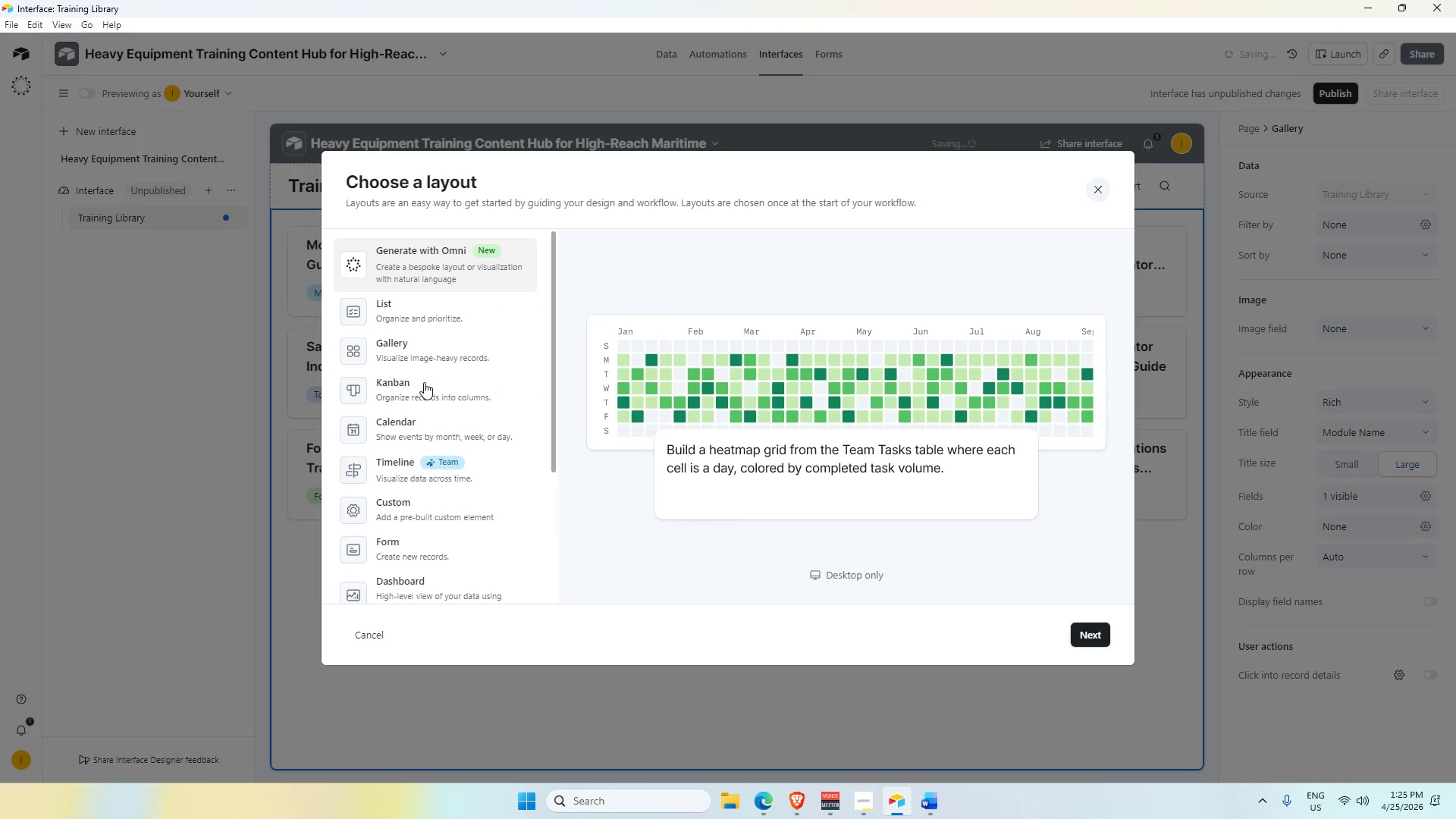 
left_click([481, 344])
 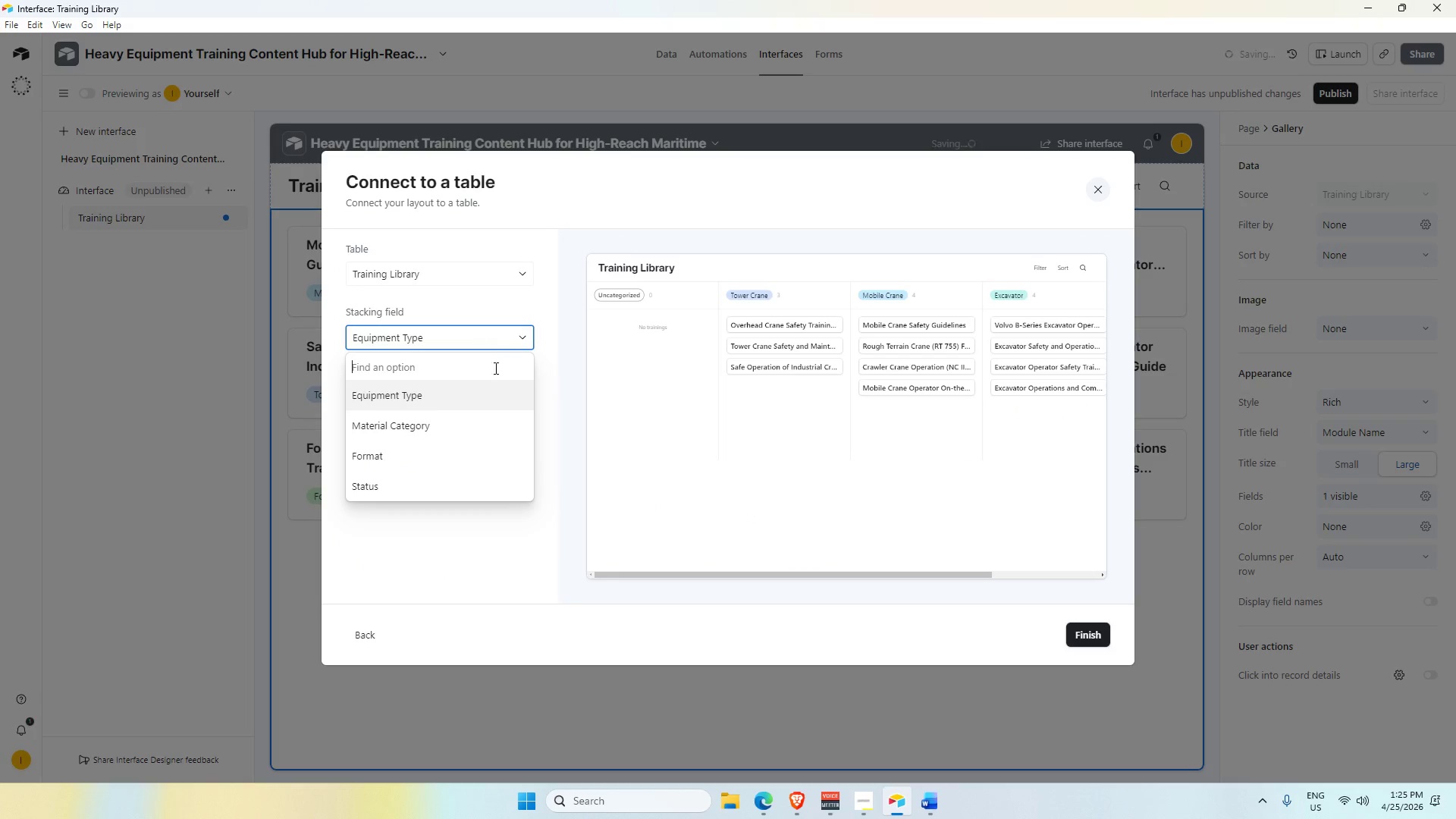 
key(Alt+AltLeft)
 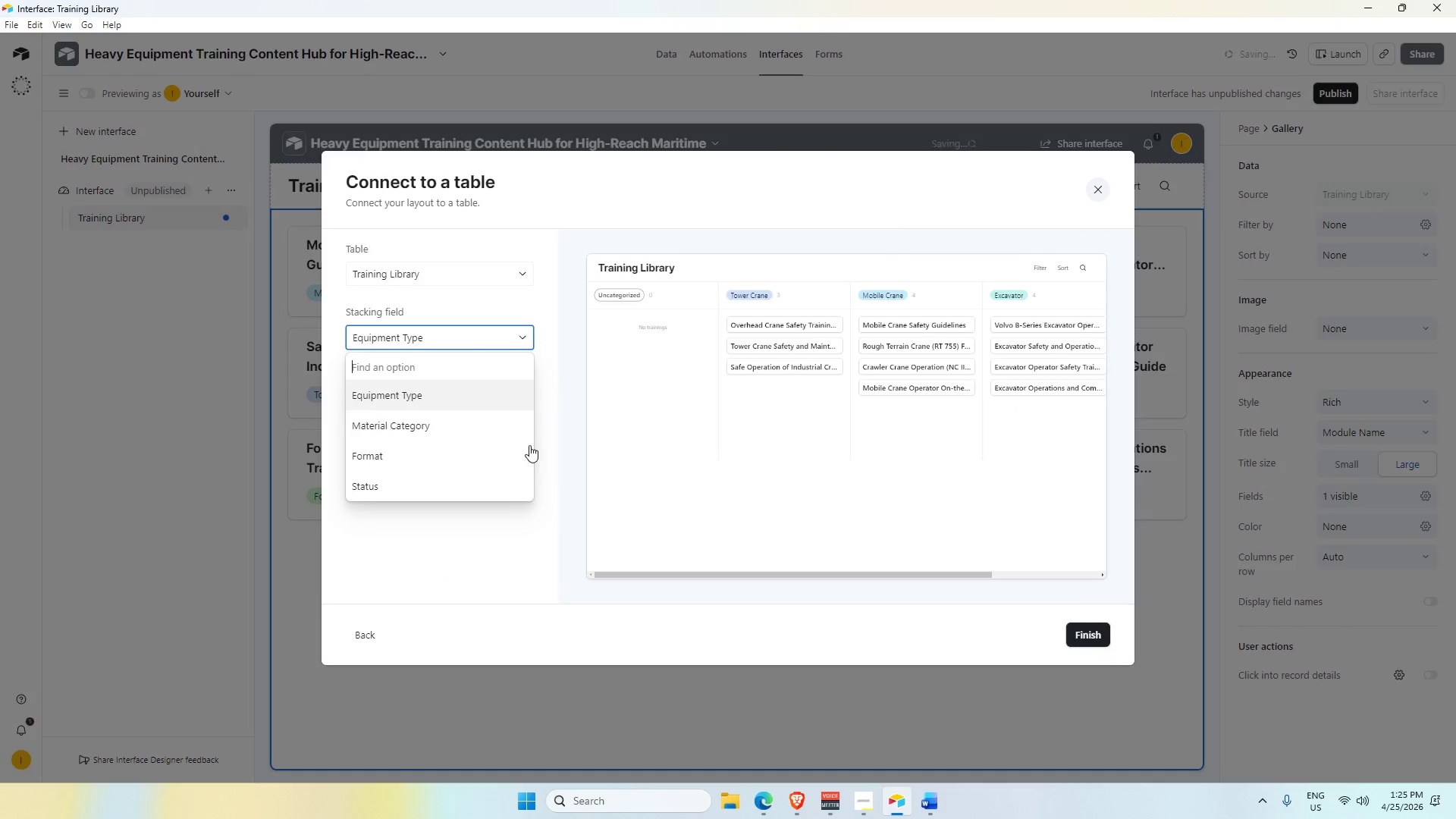 
key(Alt+Tab)
 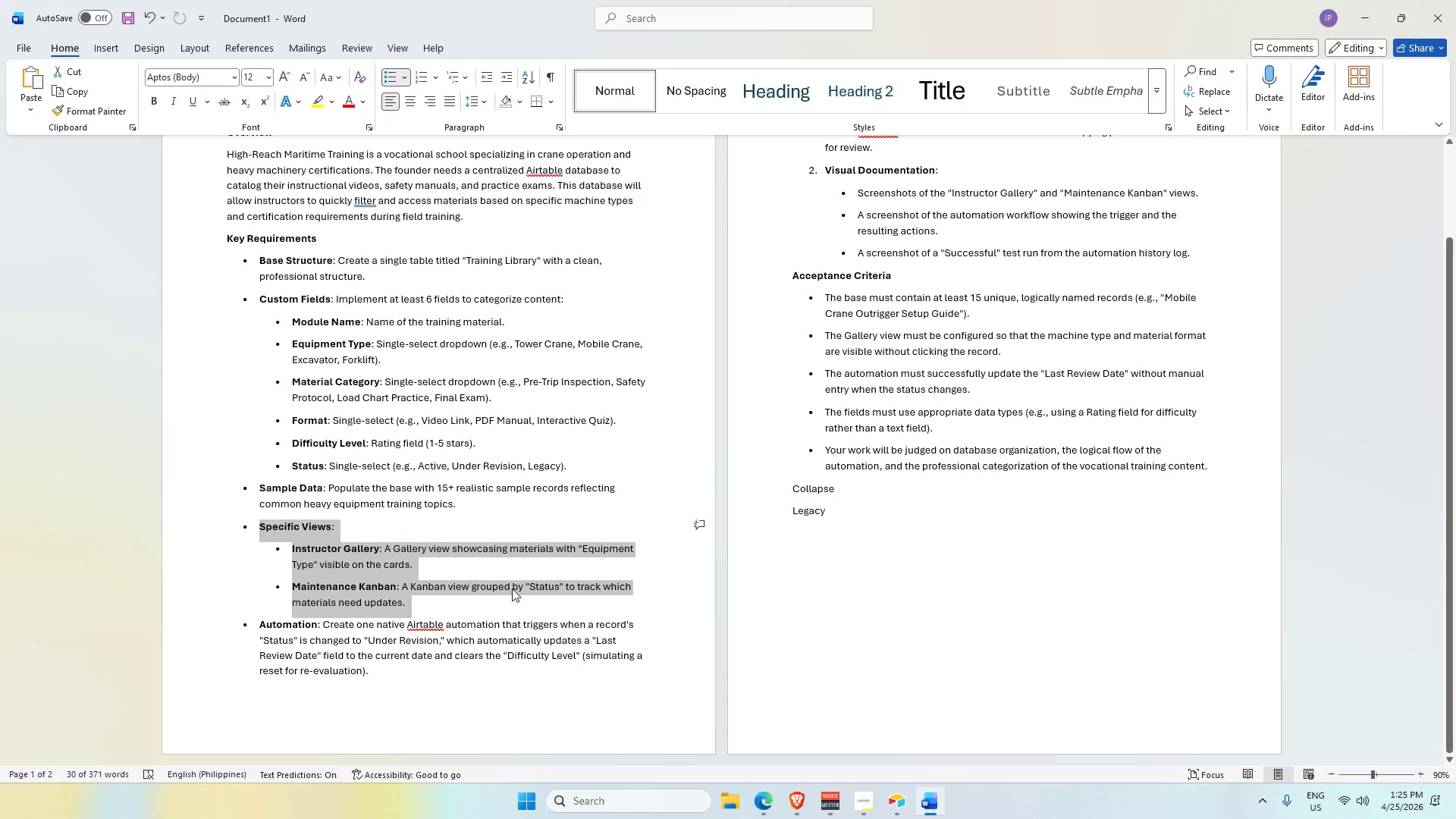 
key(Alt+AltLeft)
 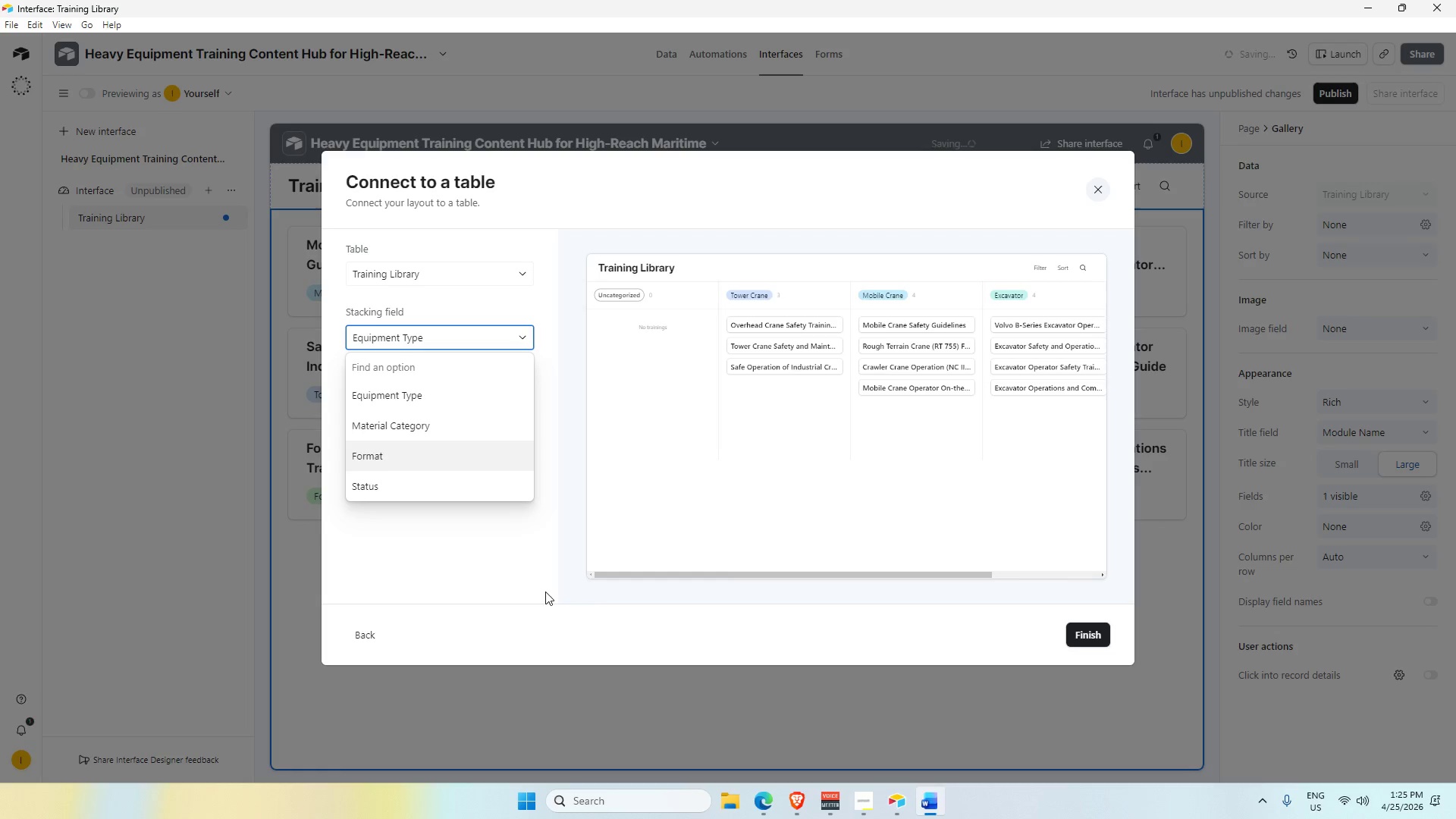 
key(Alt+Tab)
 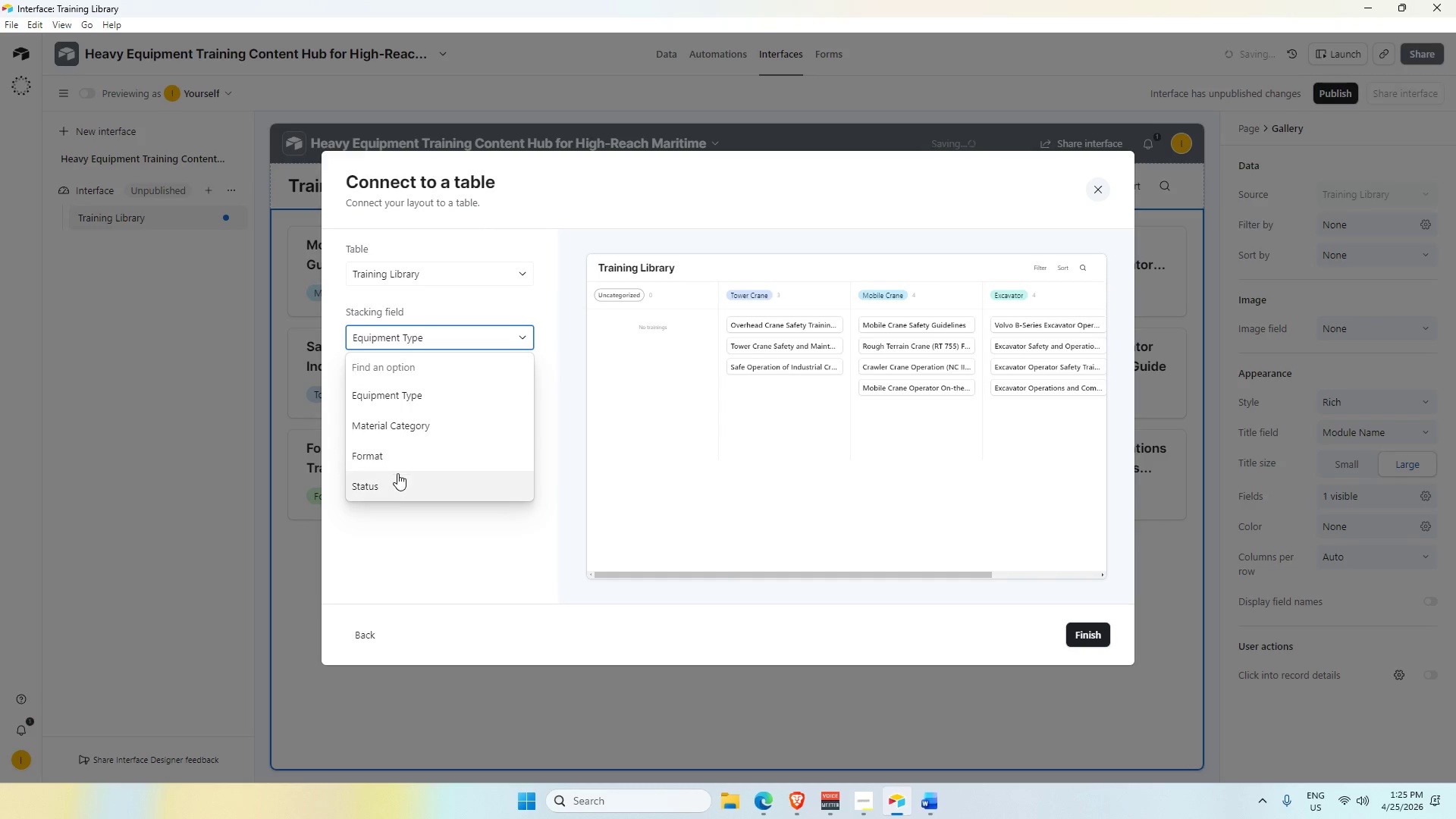 
left_click([391, 488])
 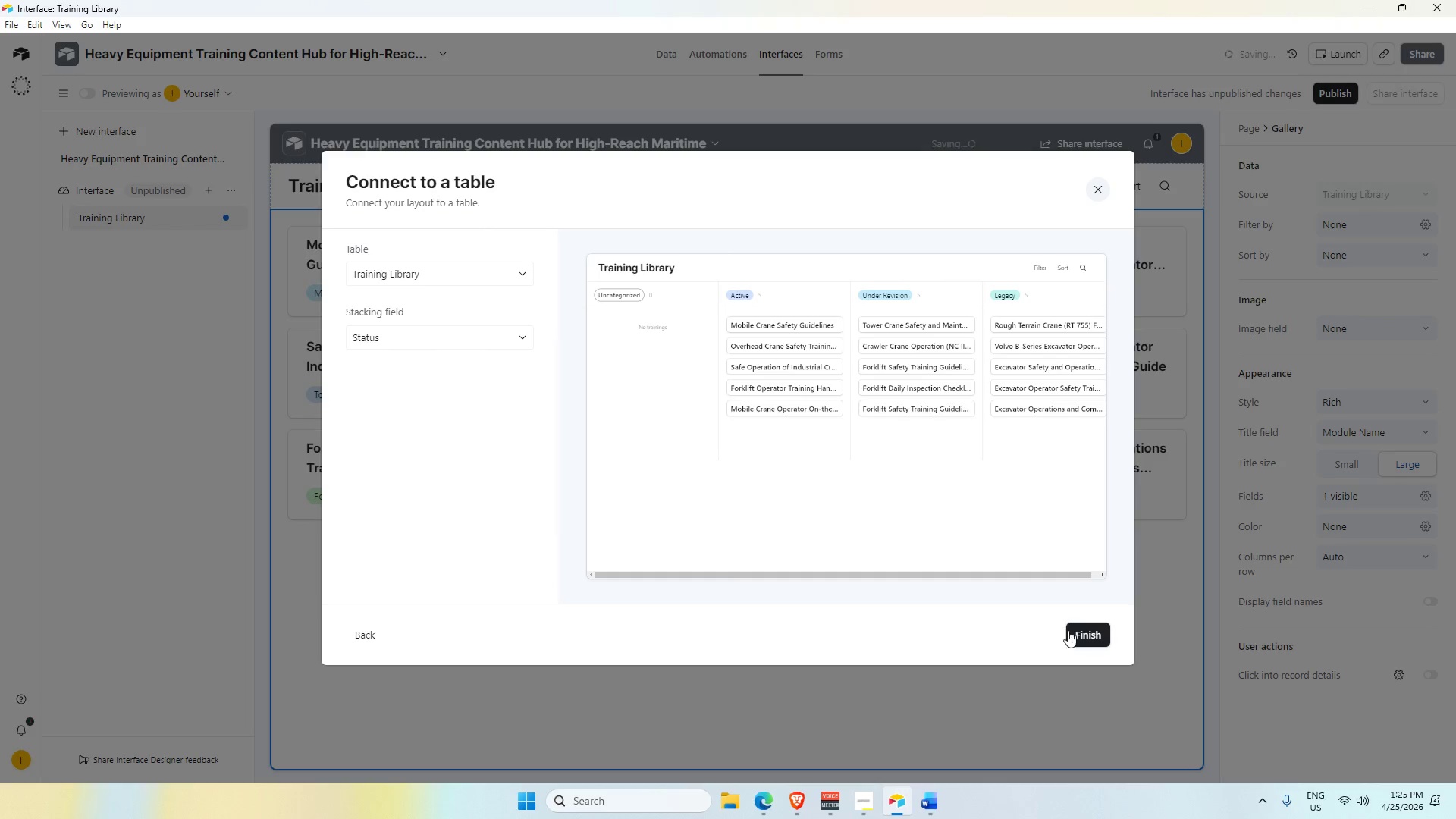 
left_click([1089, 636])
 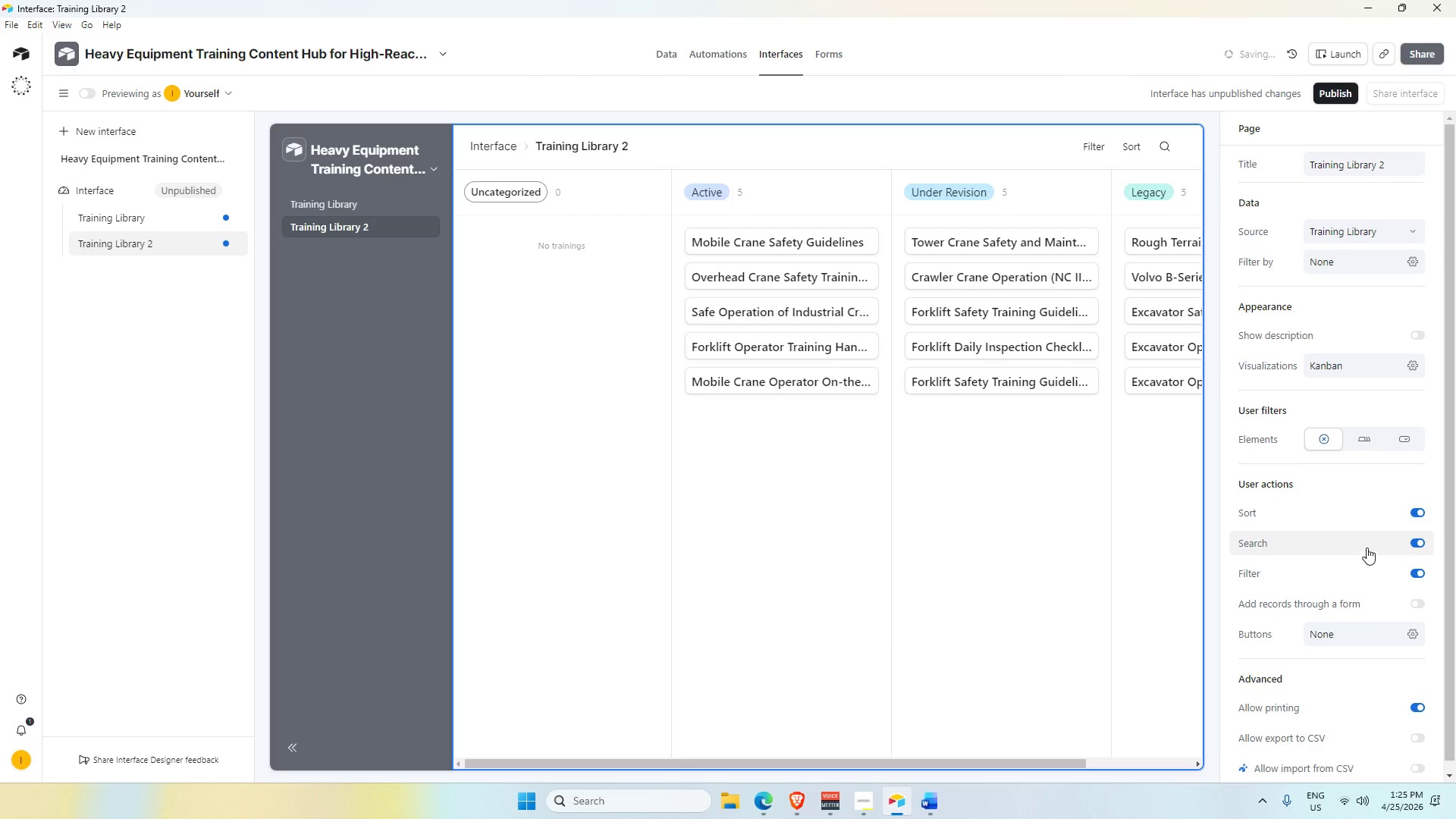 
left_click([966, 479])
 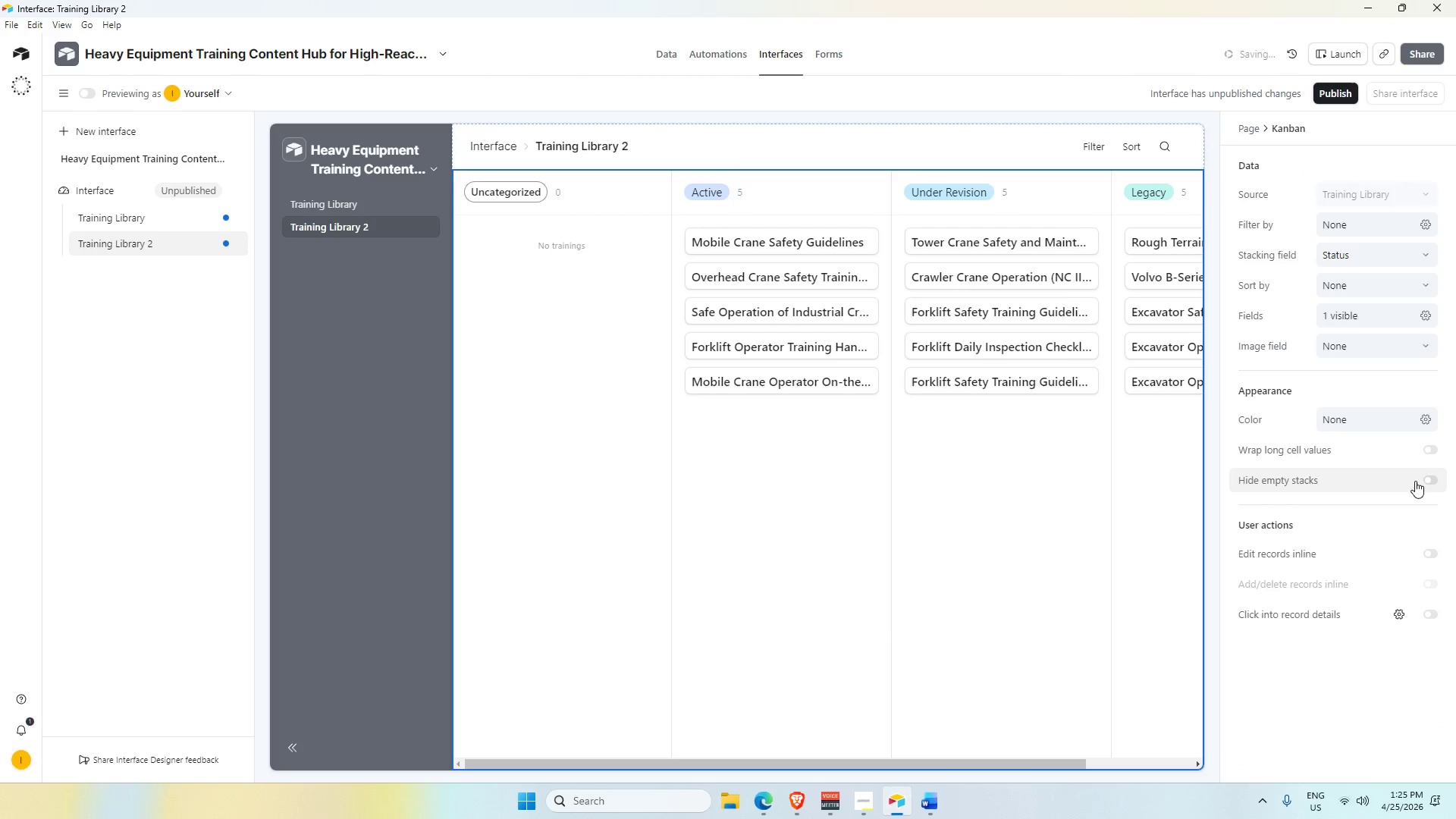 
left_click([1429, 480])
 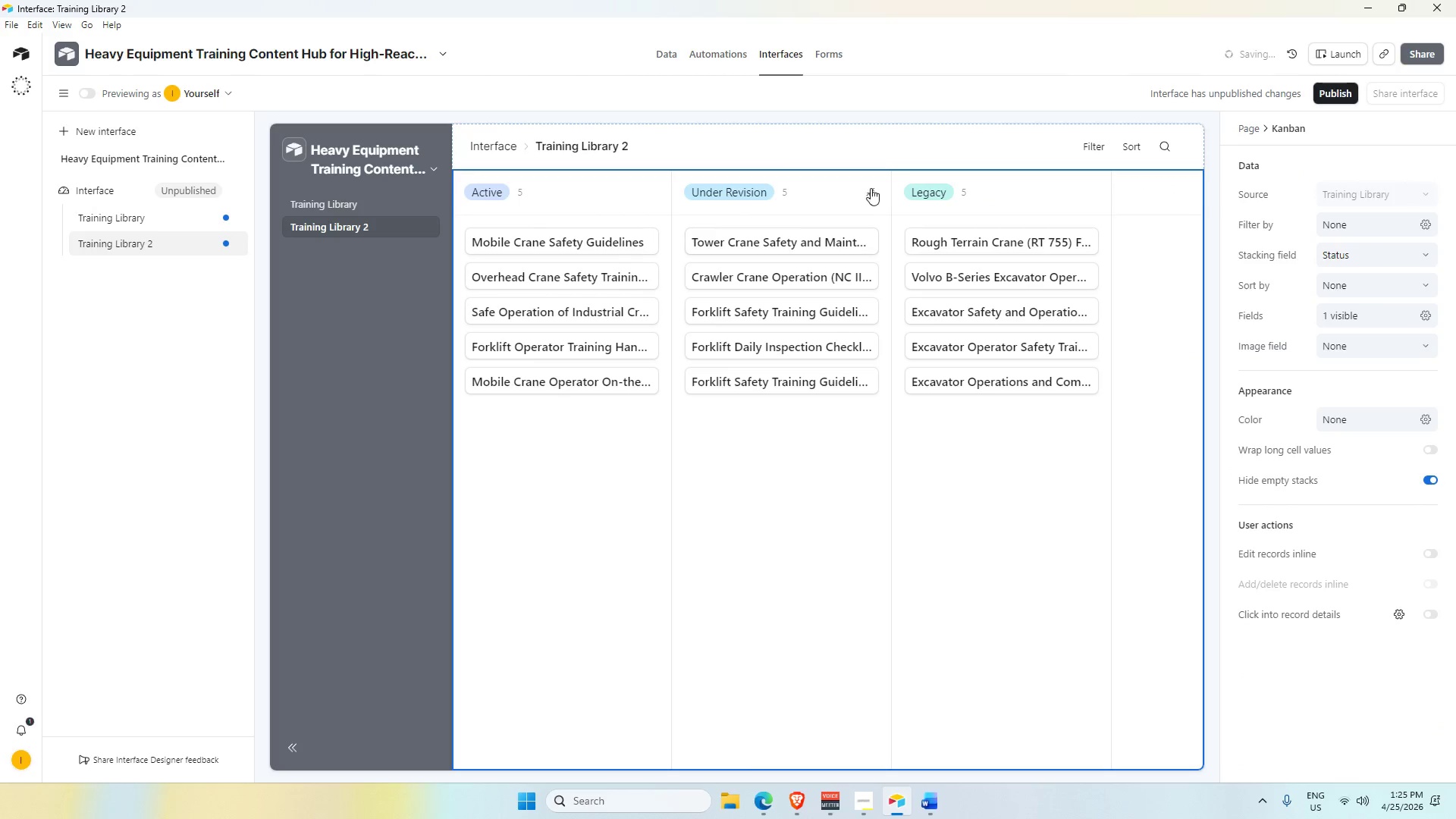 
left_click([878, 150])
 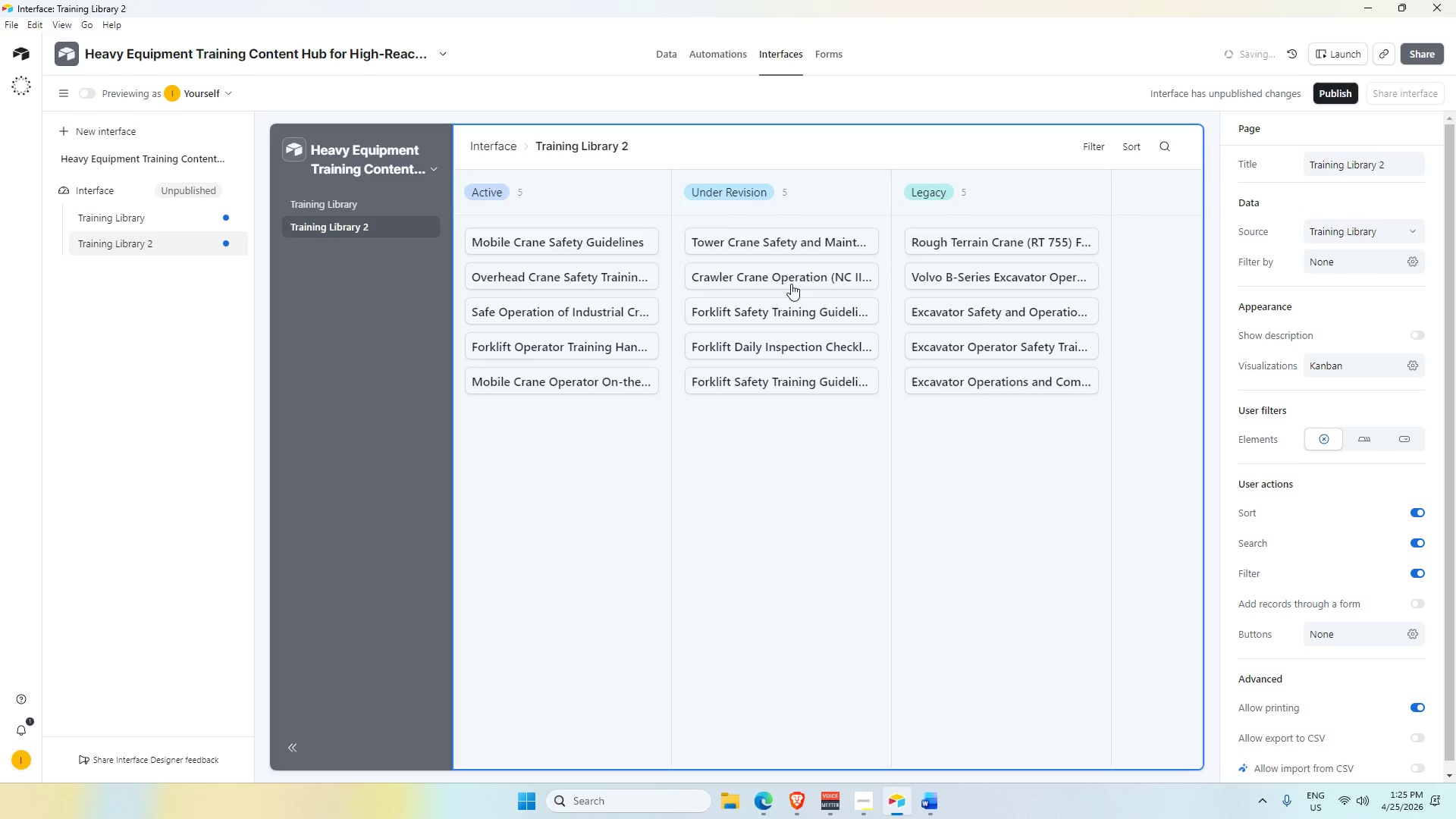 
key(Alt+AltLeft)
 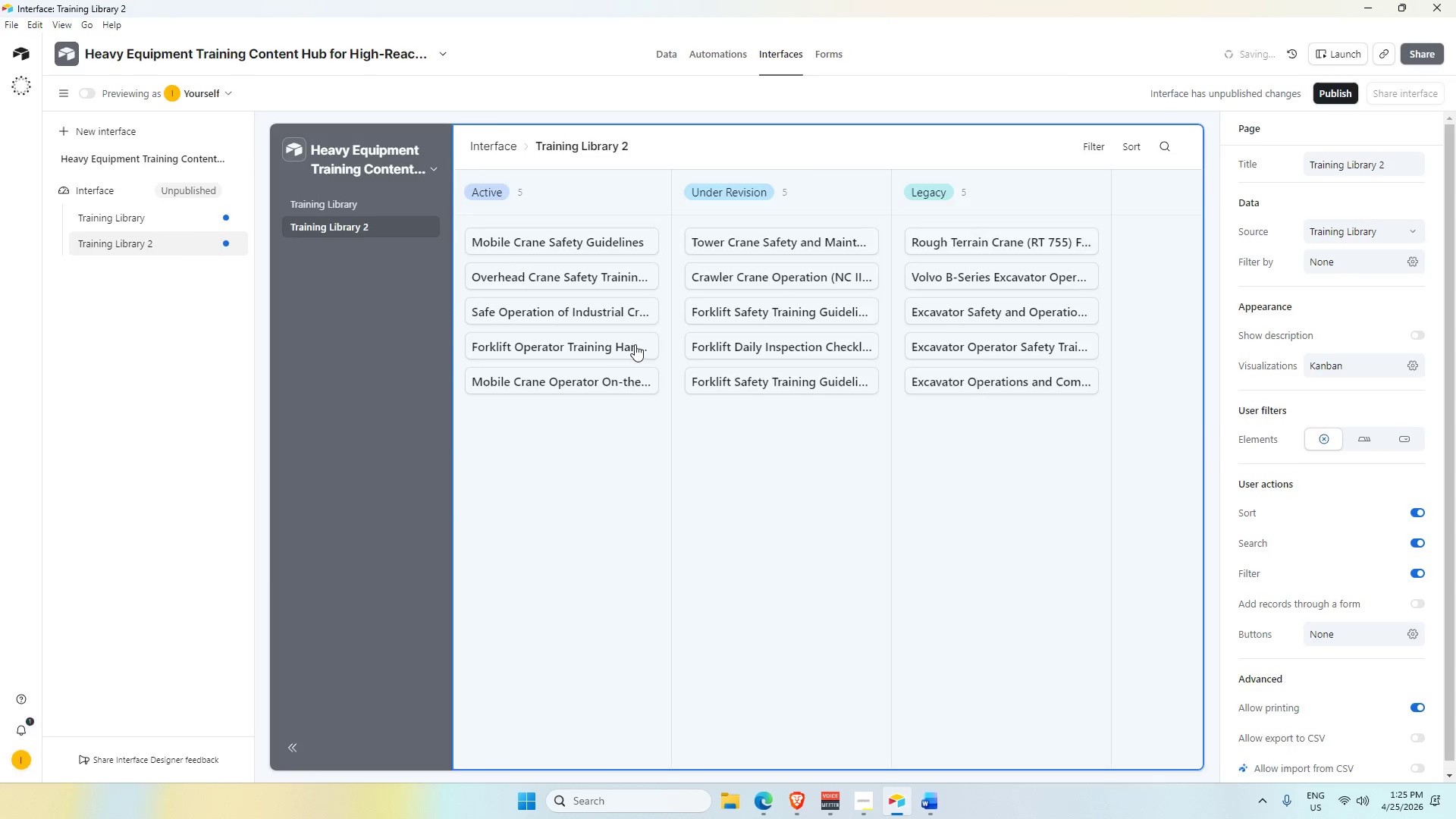 
key(Alt+Tab)
 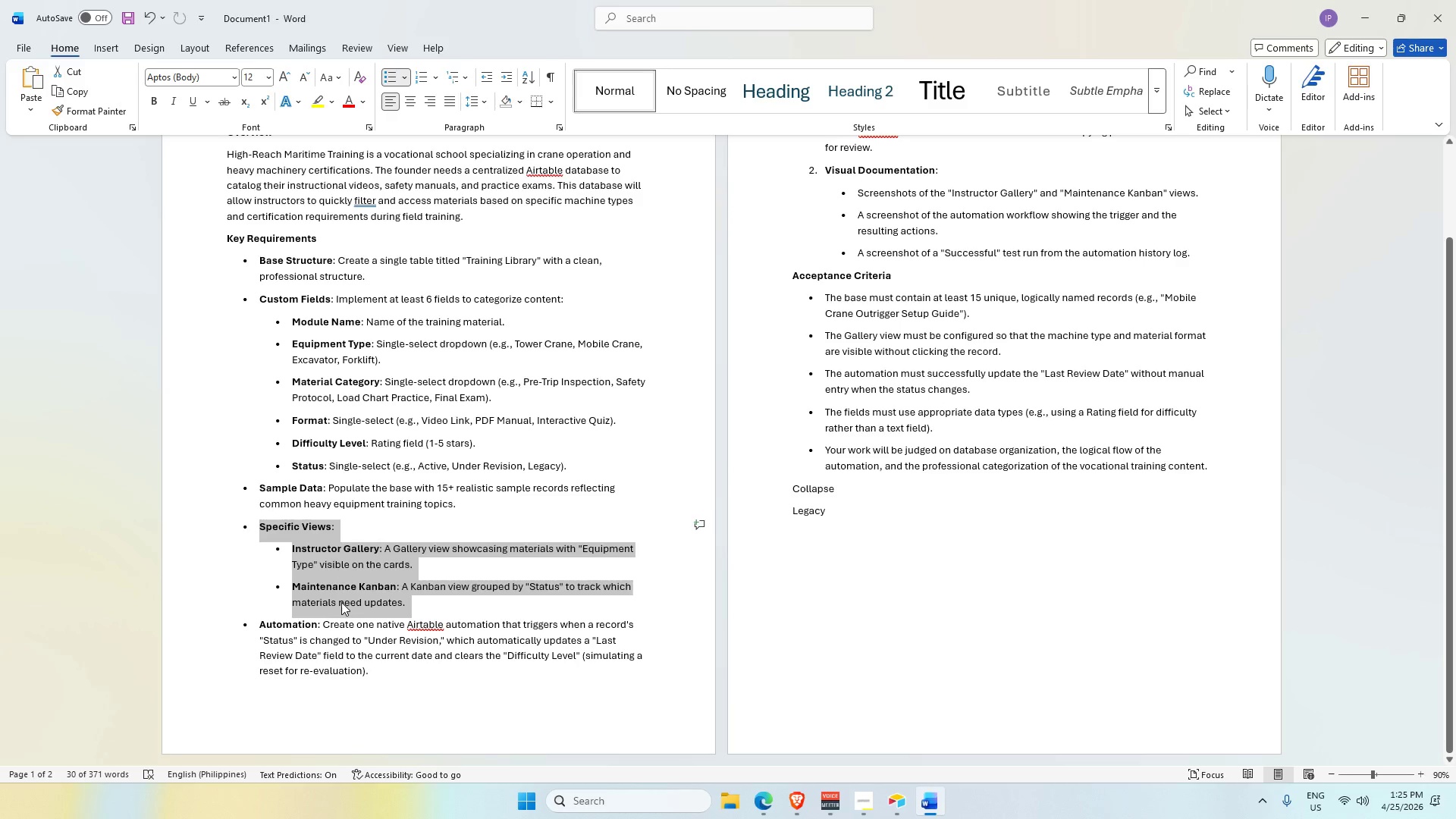 
key(Alt+AltLeft)
 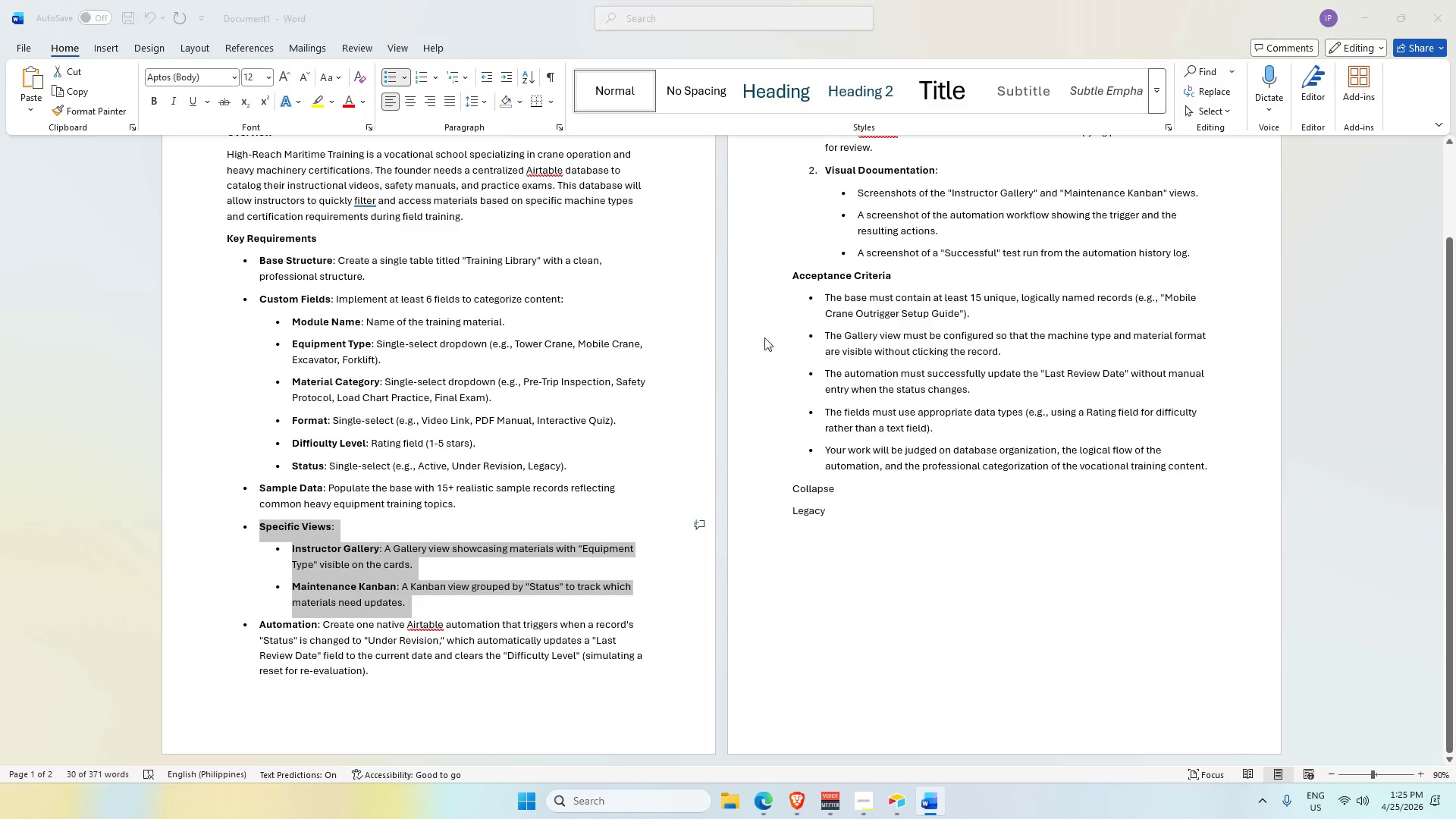 
key(Alt+Tab)
 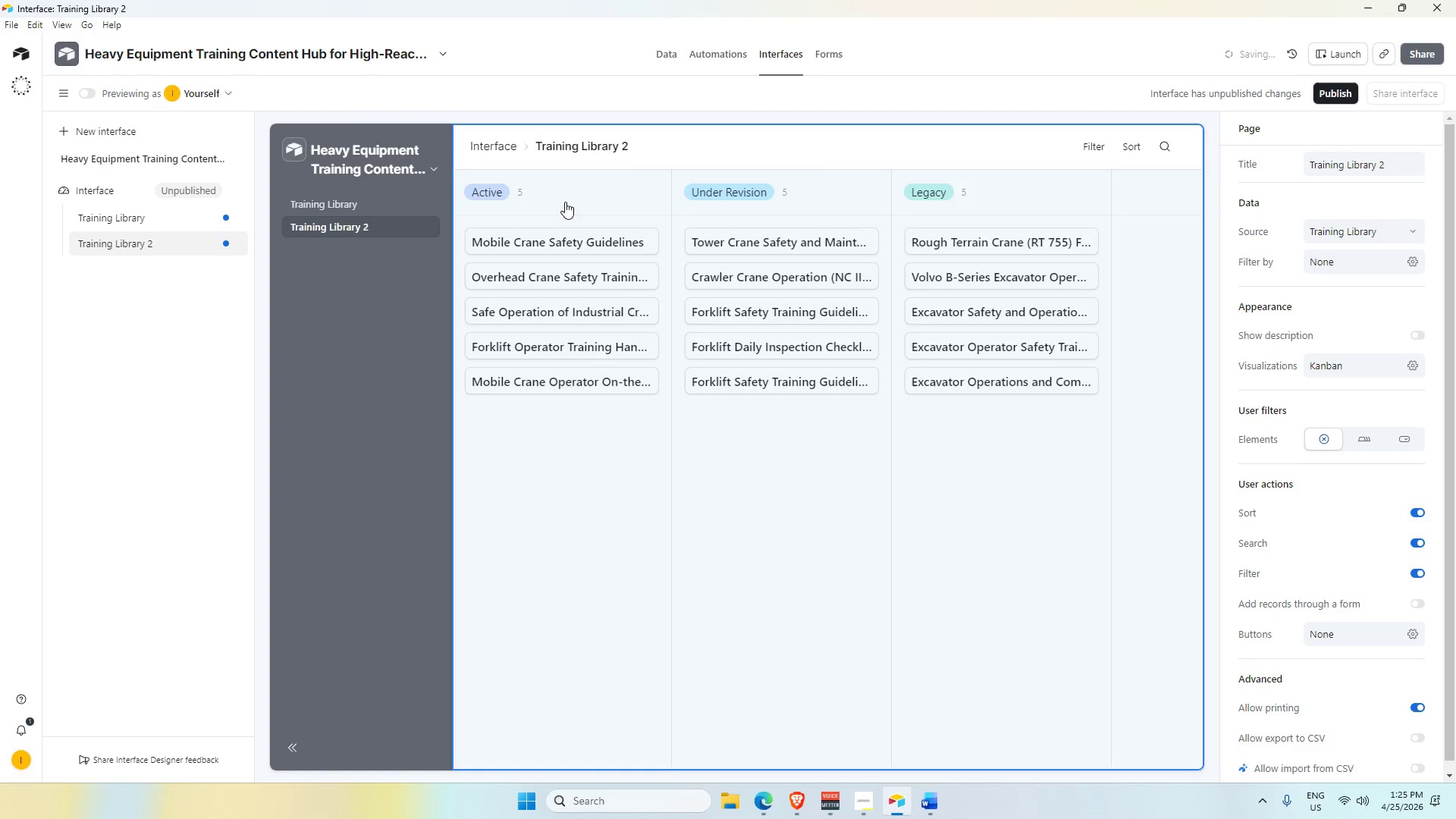 
left_click([560, 195])
 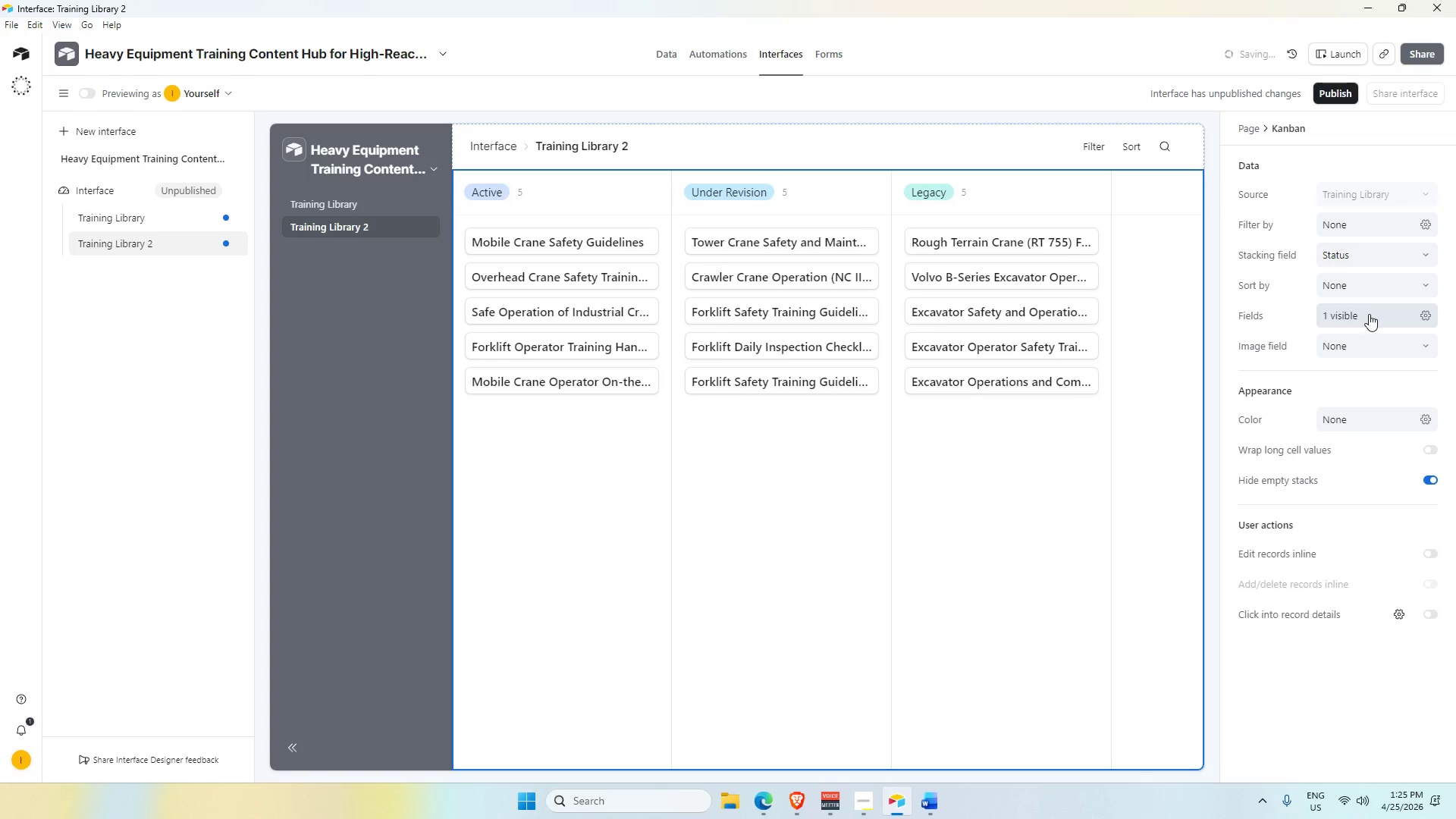 
wait(13.83)
 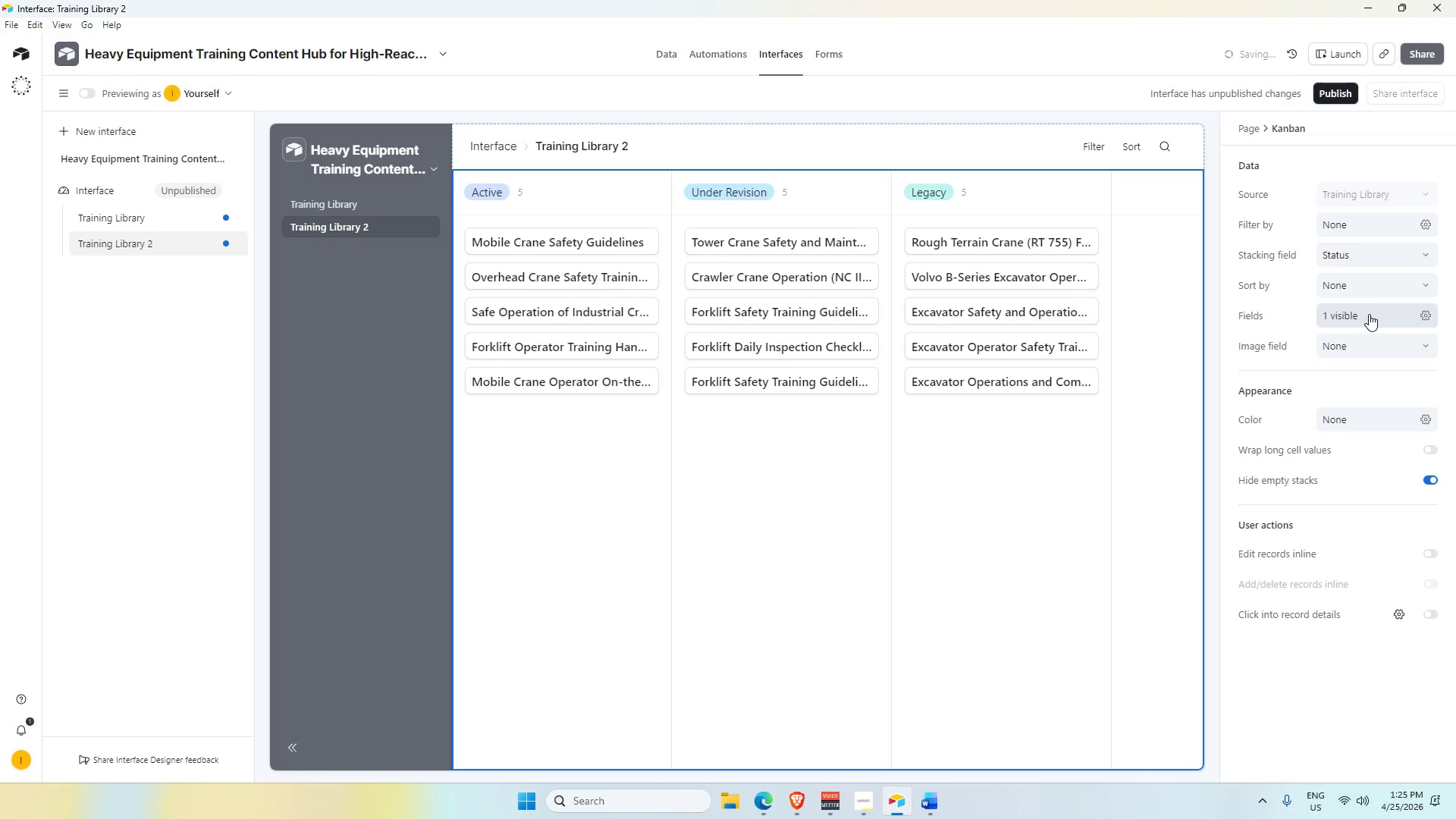 
double_click([140, 218])
 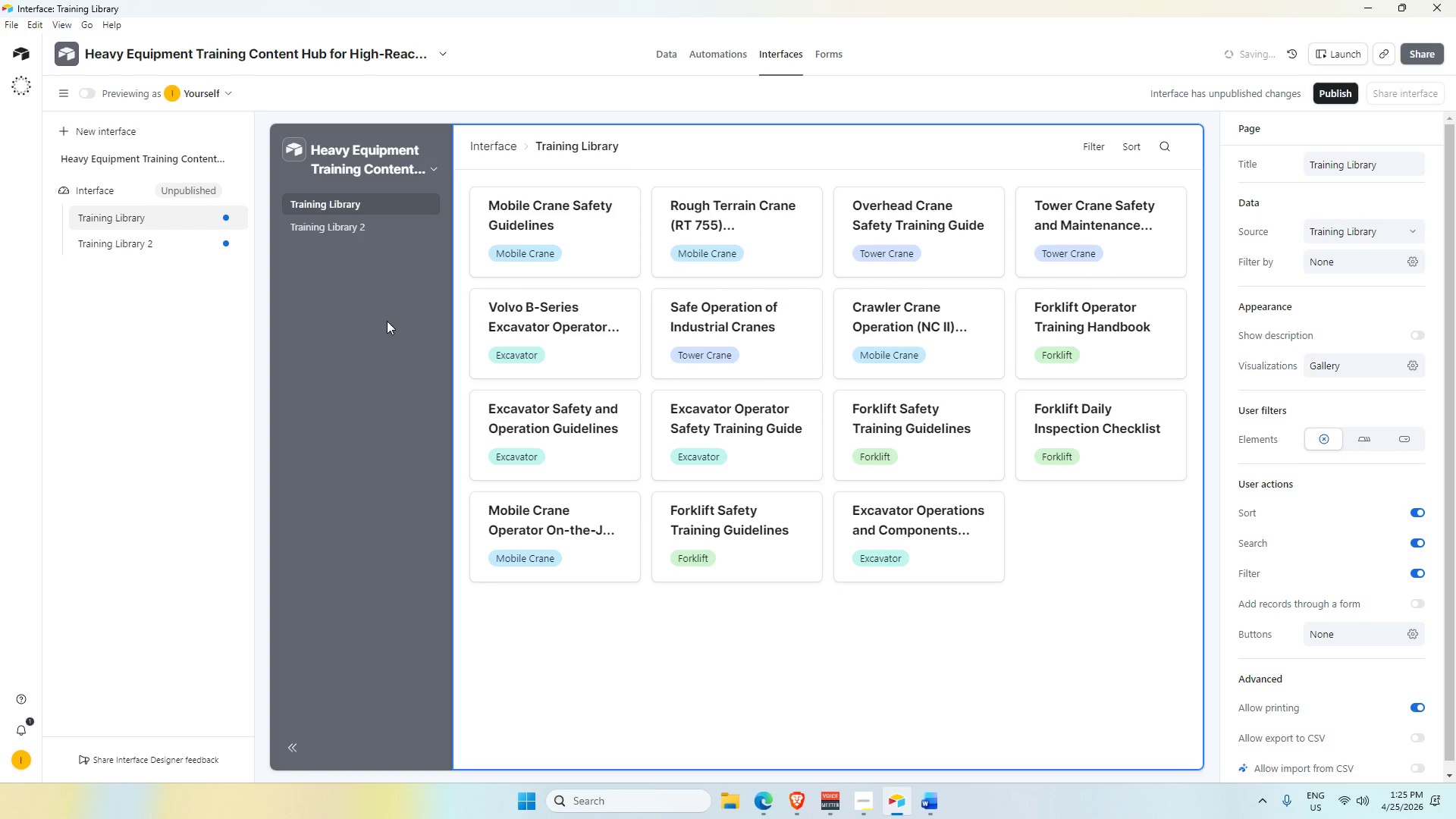 
key(Backspace)
 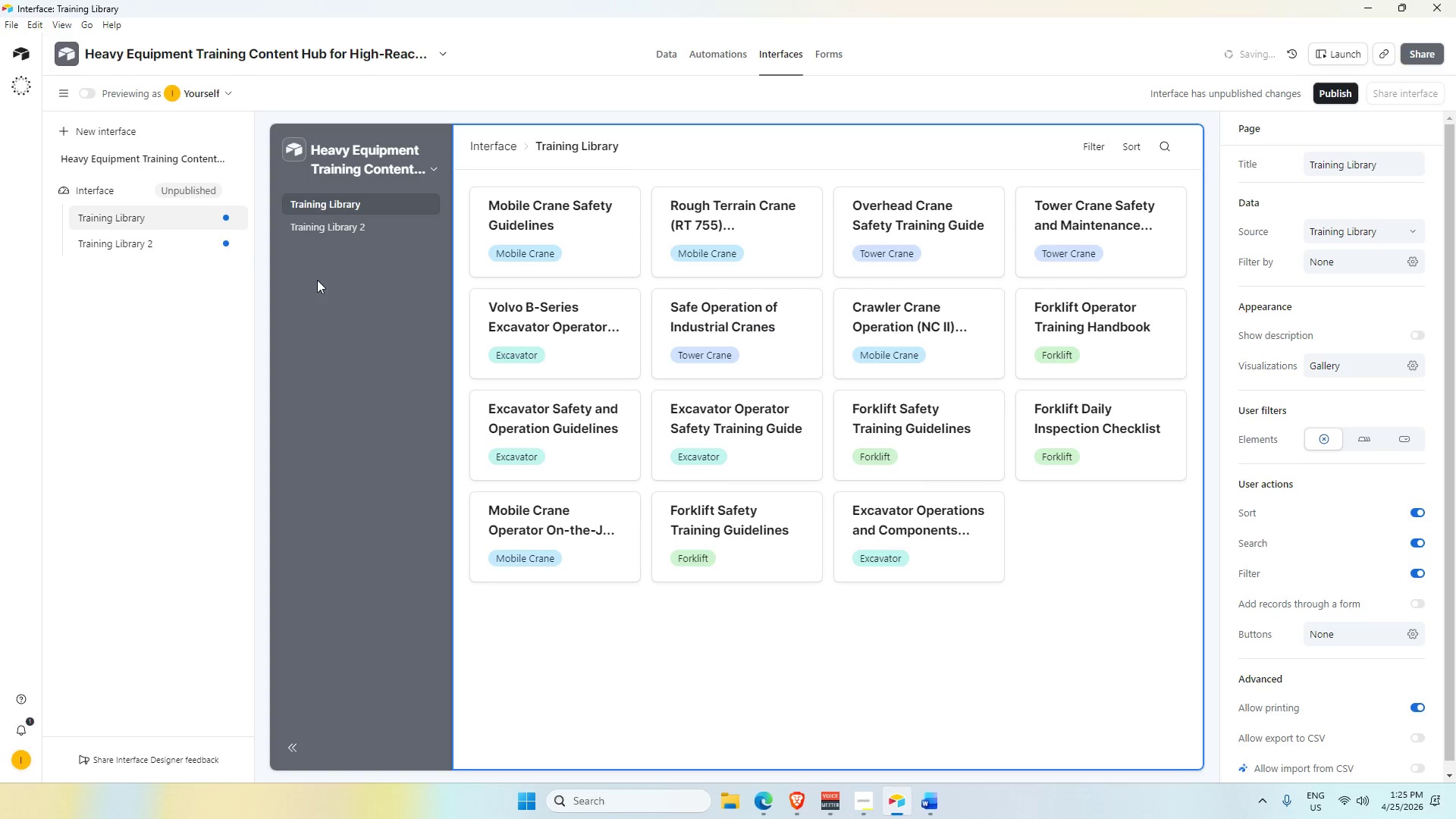 
key(Alt+AltLeft)
 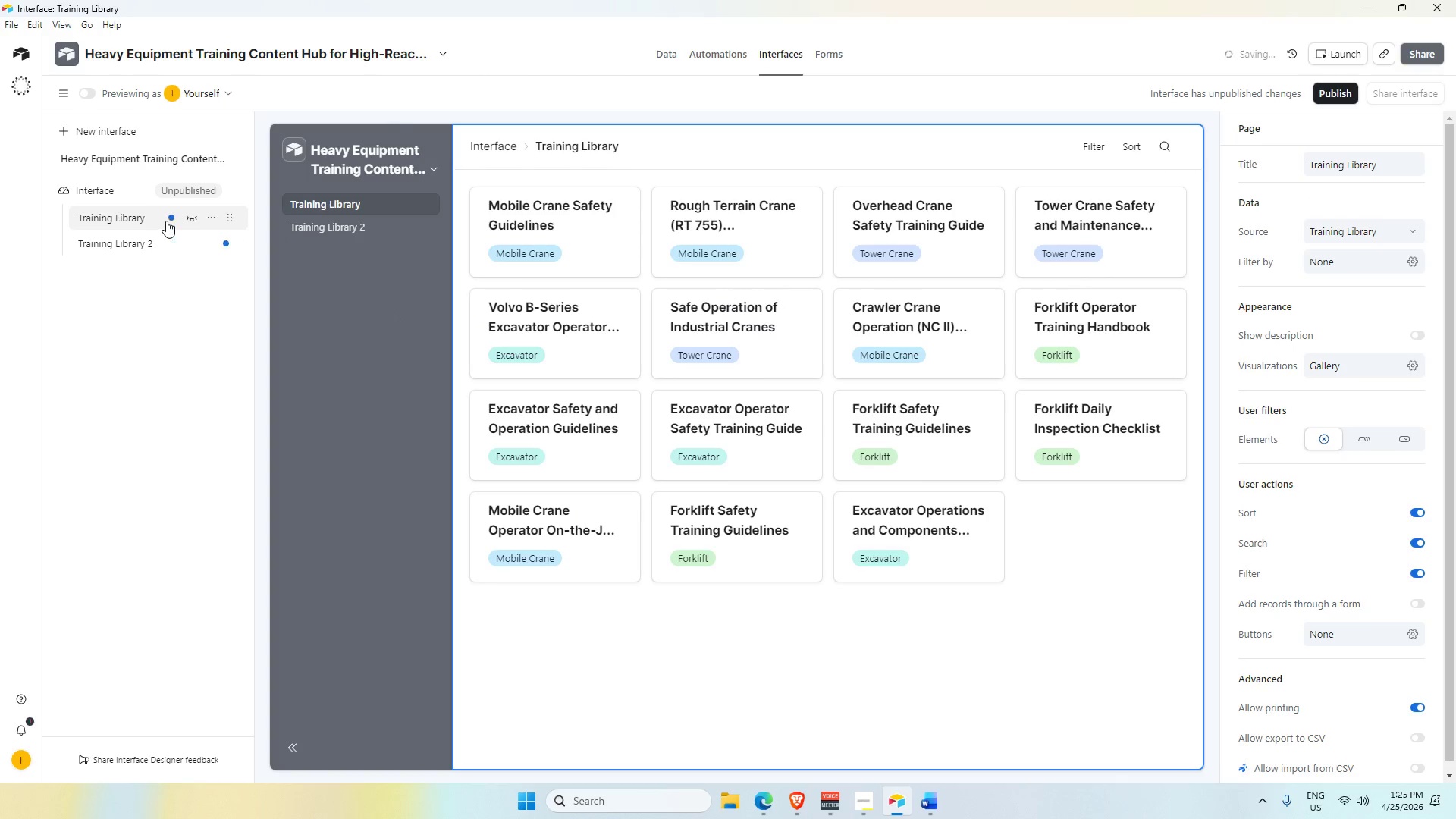 
key(Alt+Tab)
 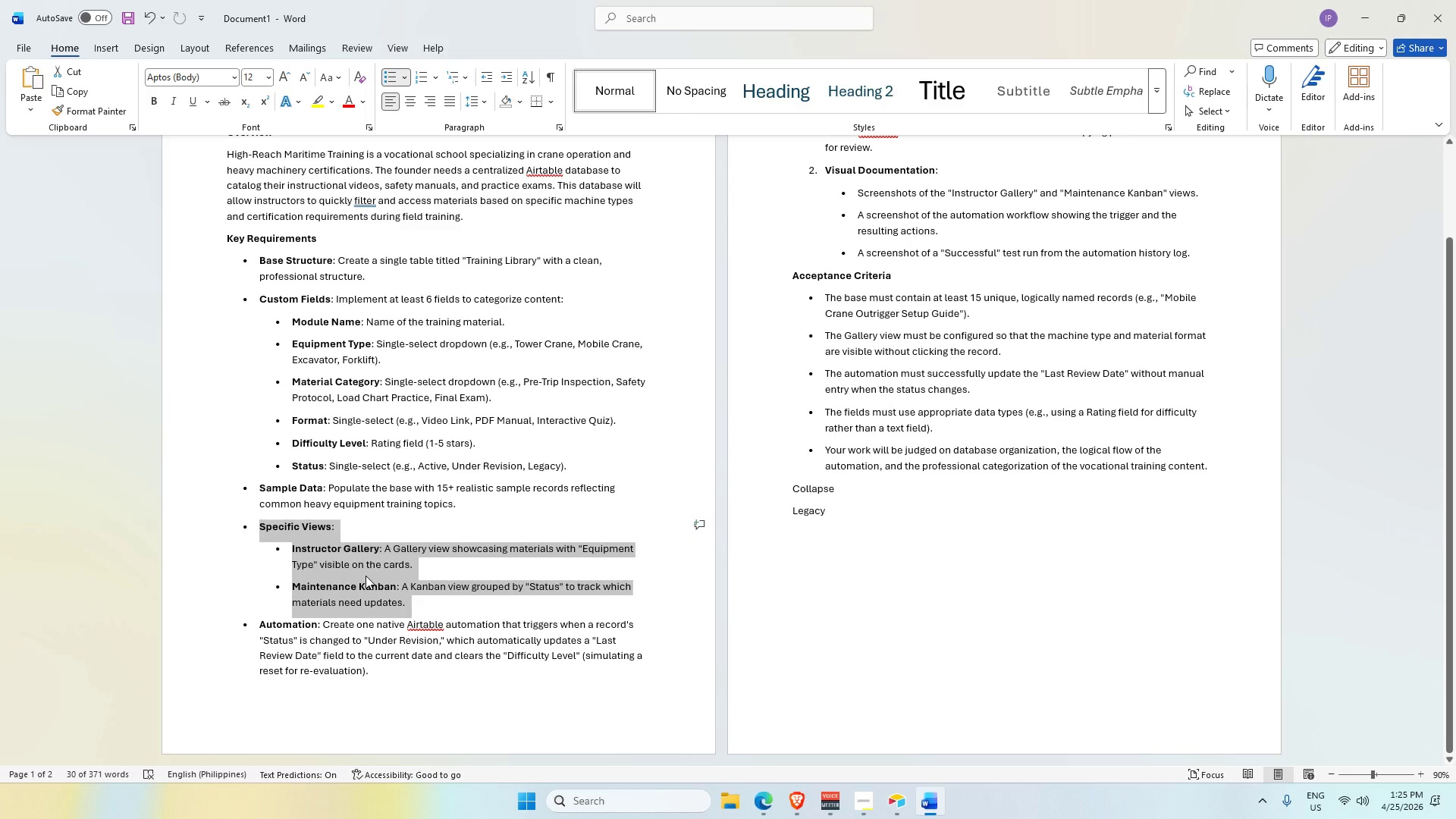 
key(Alt+AltLeft)
 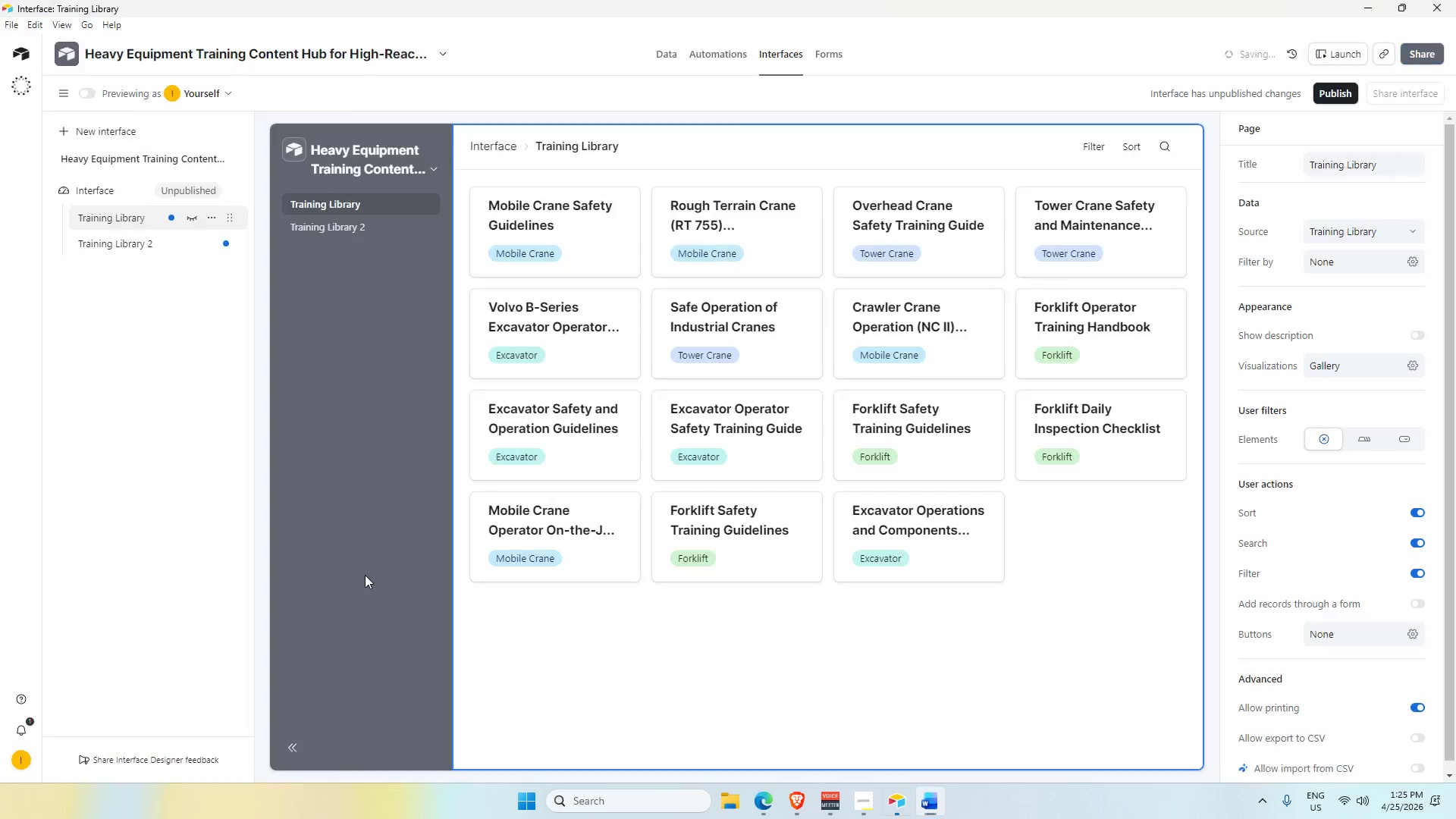 
key(Alt+Tab)
 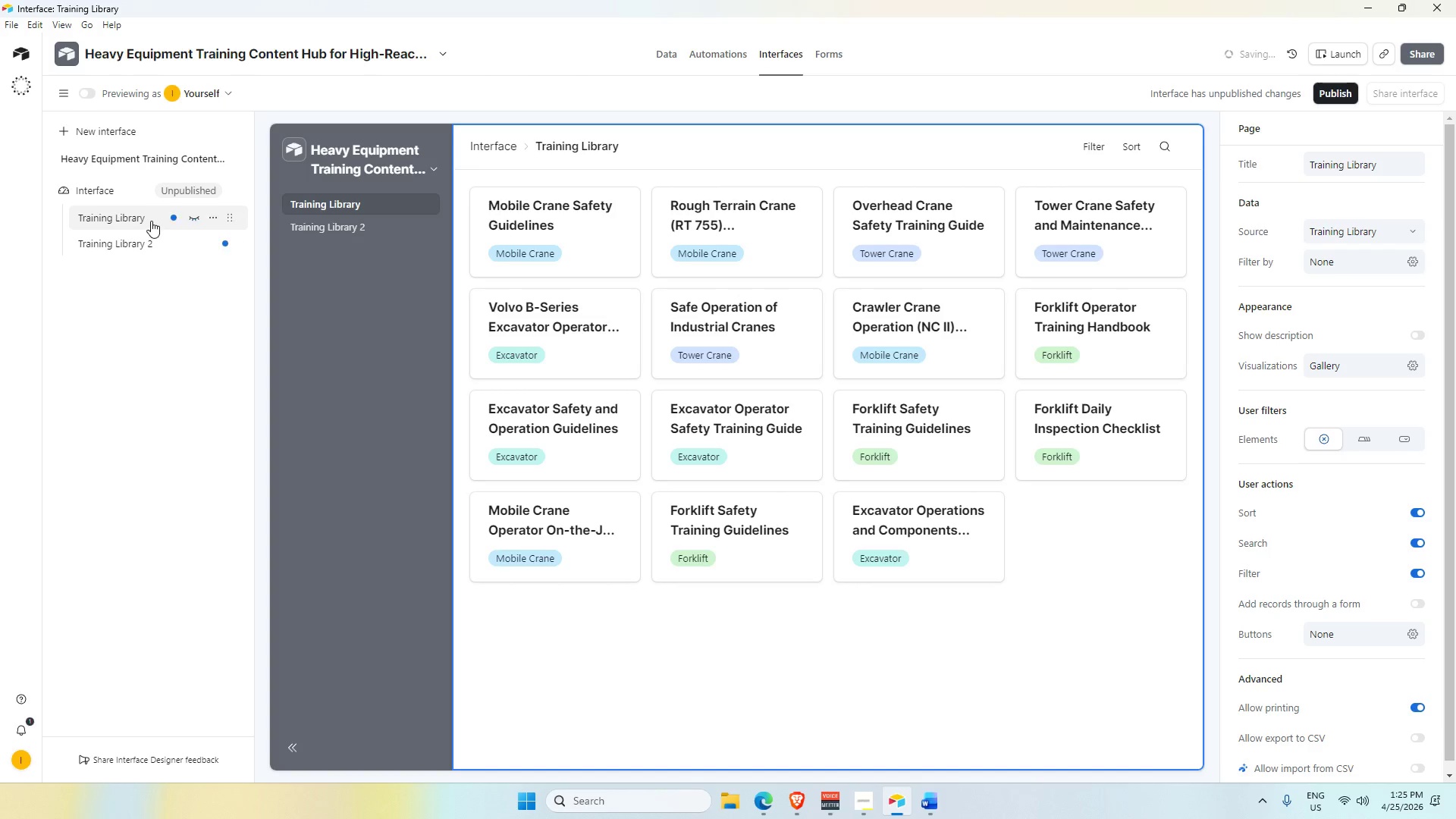 
double_click([151, 216])
 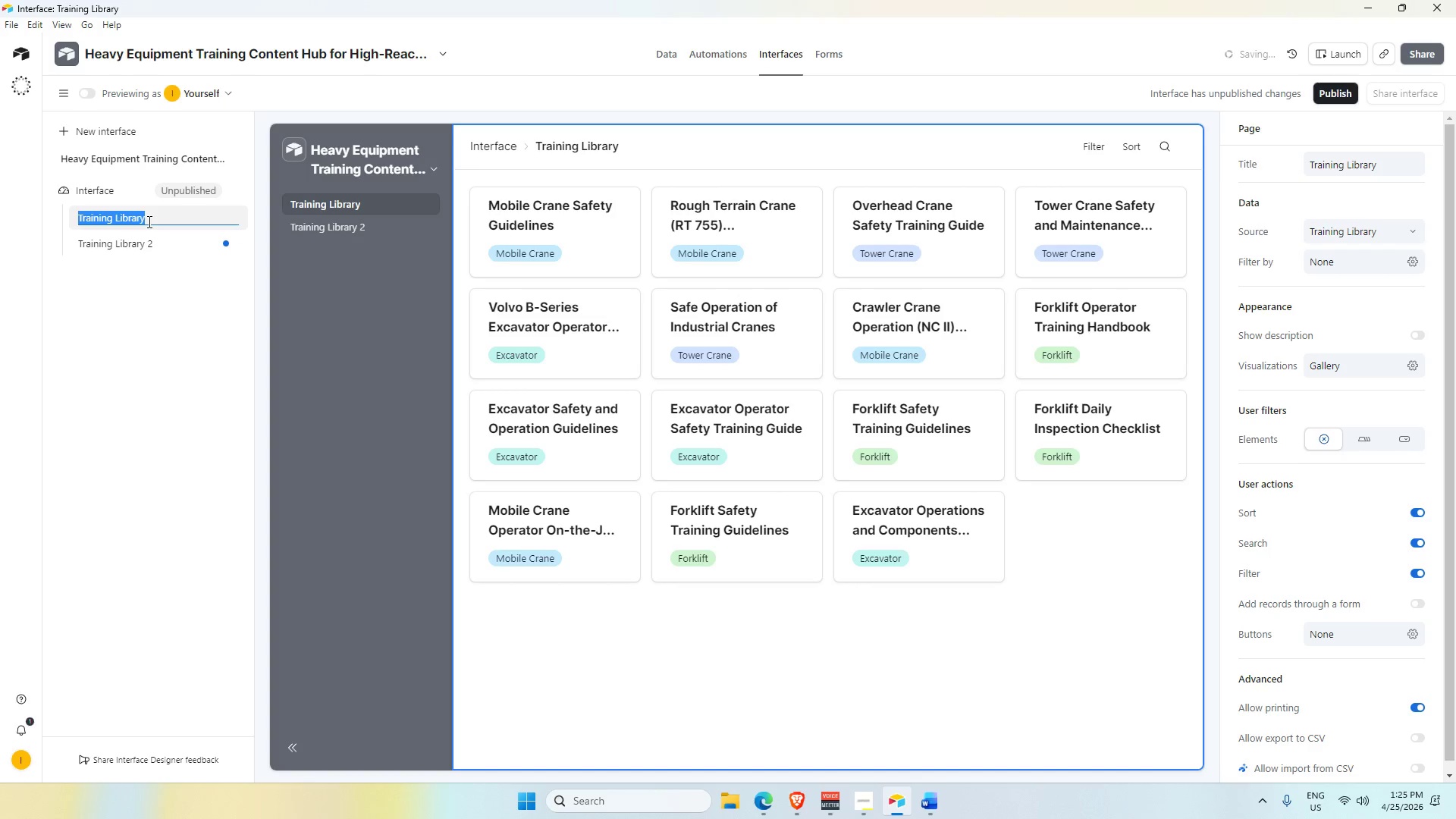 
key(Backspace)
type(Instructor Gallery)
 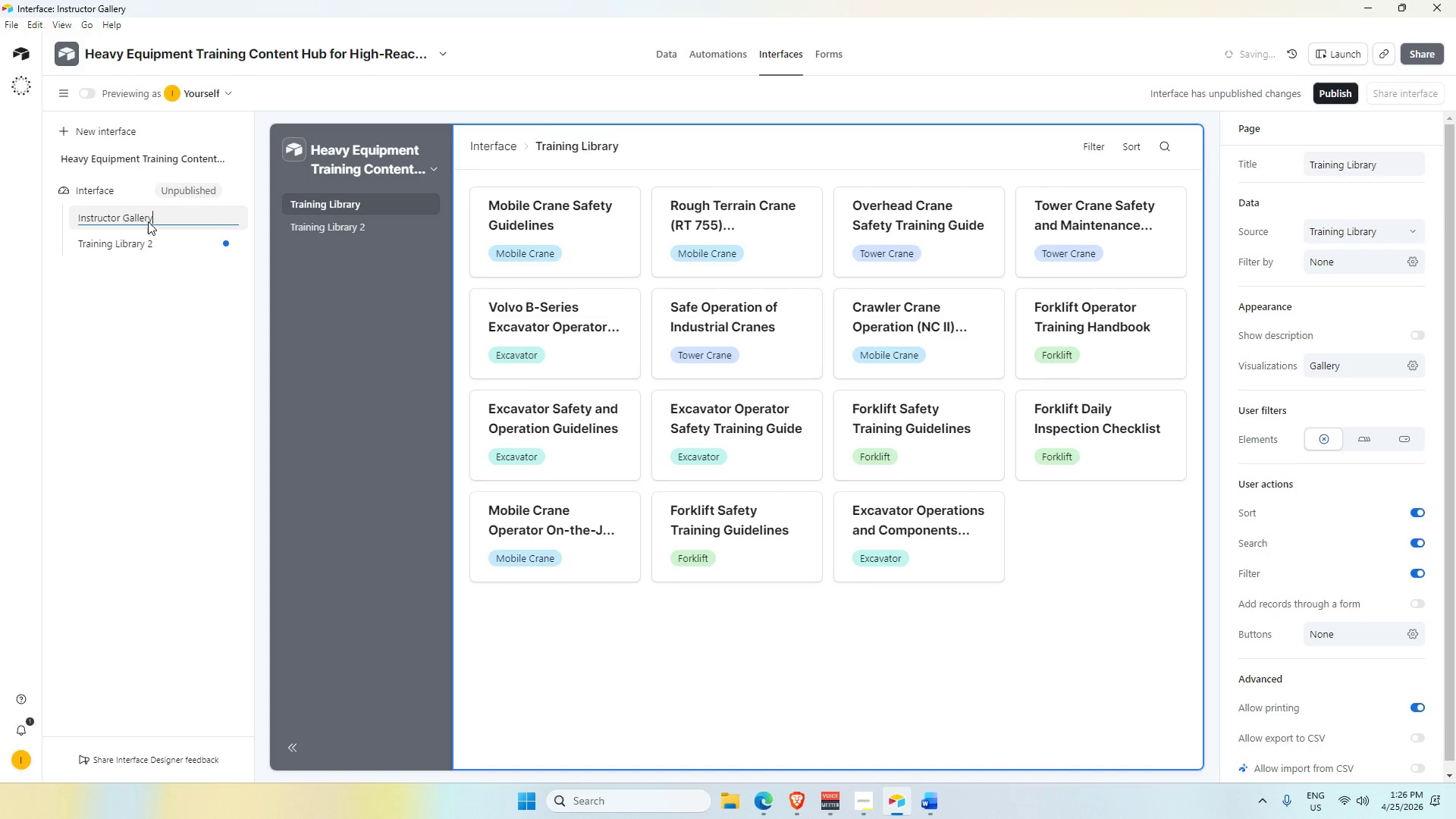 
 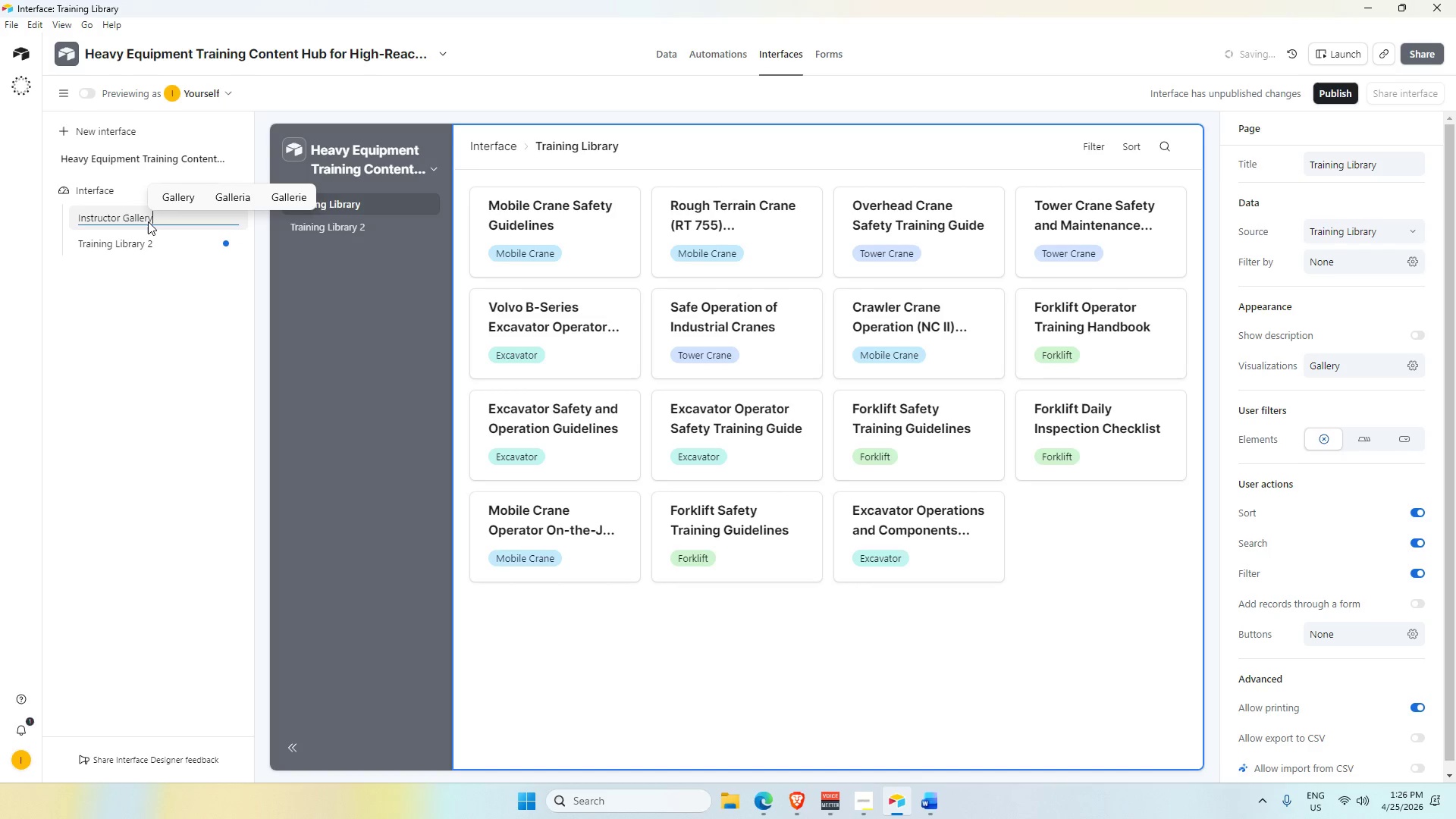 
key(Enter)
 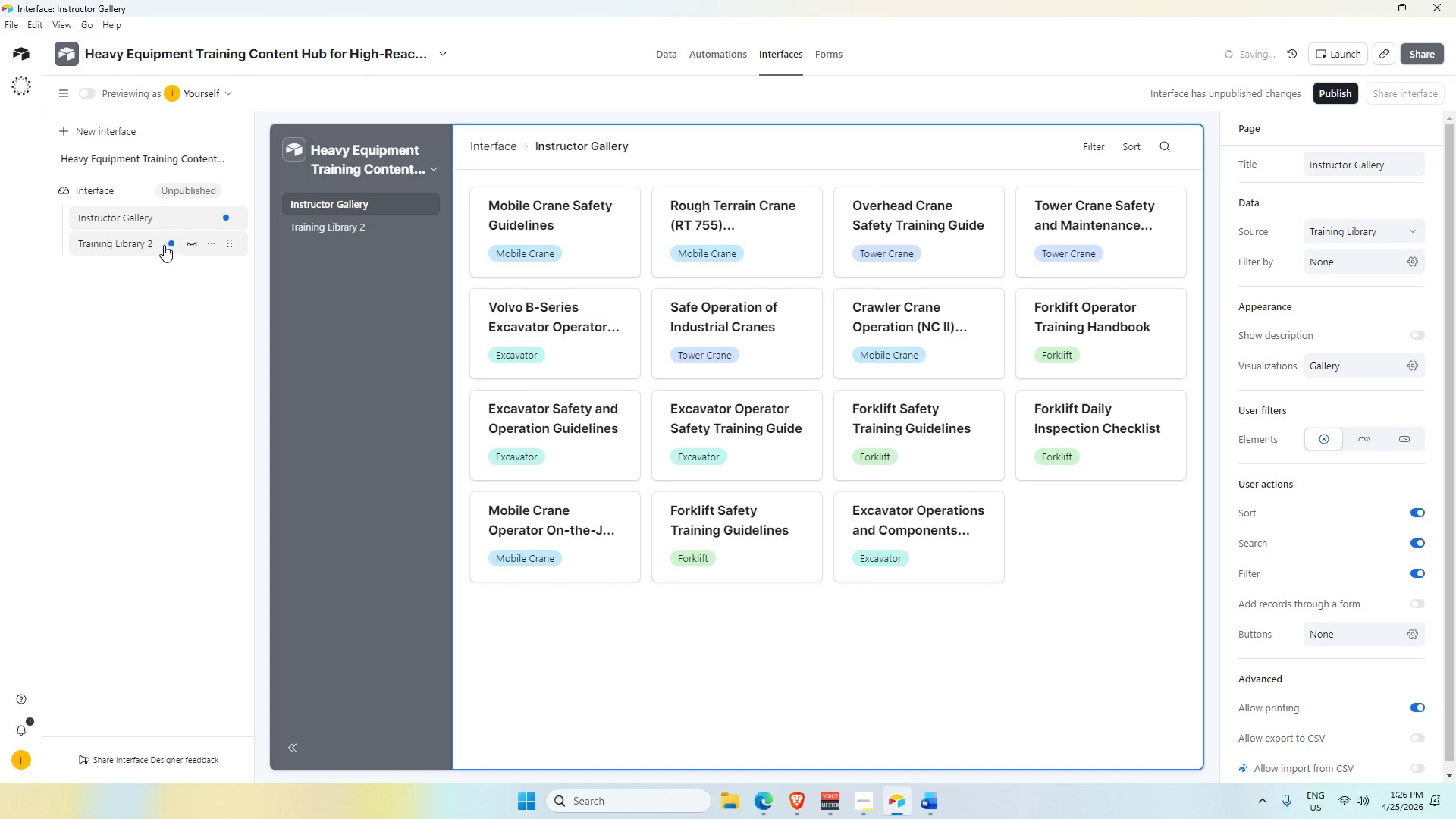 
double_click([147, 241])
 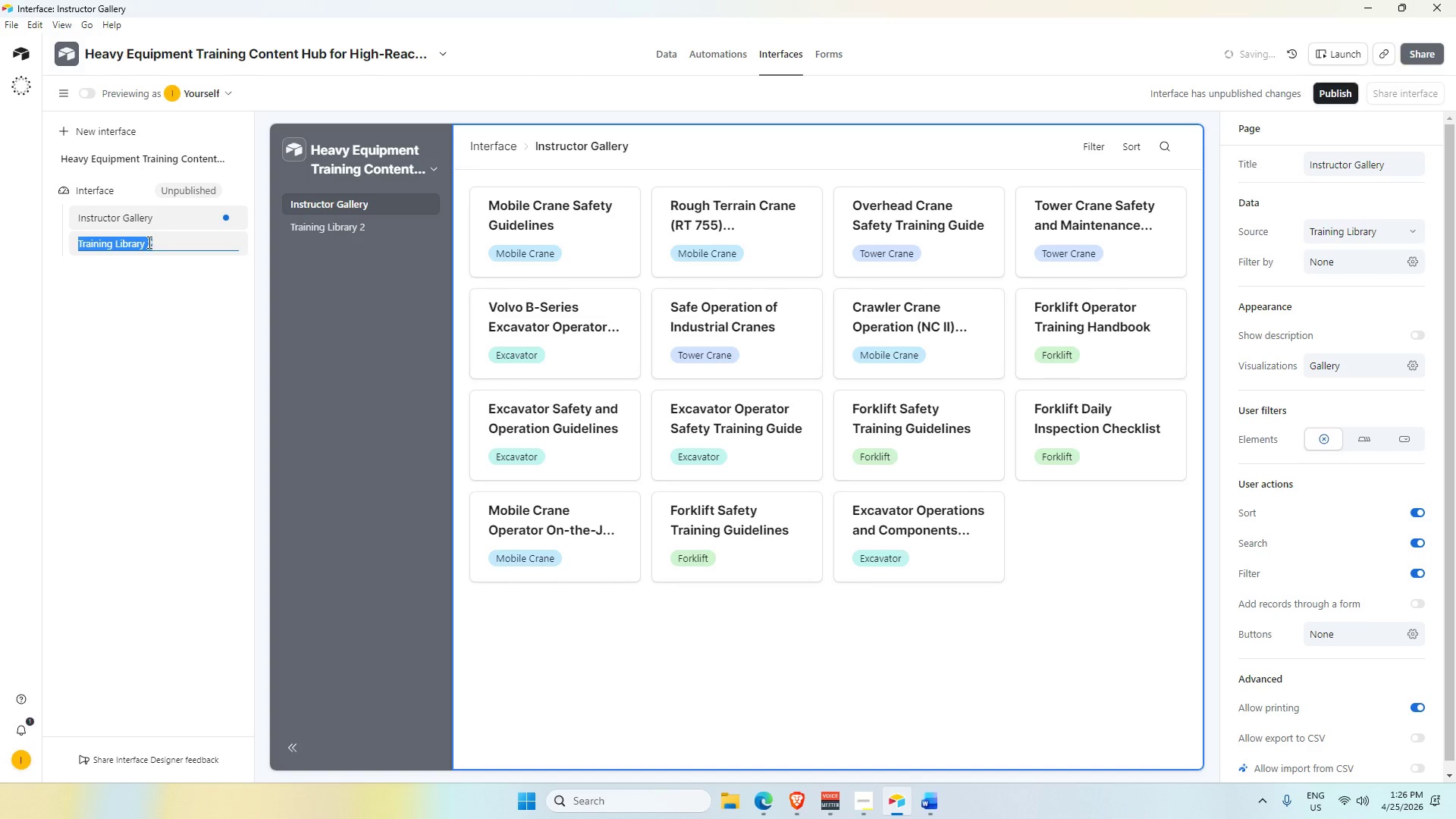 
key(Backspace)
type(Maintenance KAn)
key(Backspace)
type(=)
key(Backspace)
key(Backspace)
type(anban)
 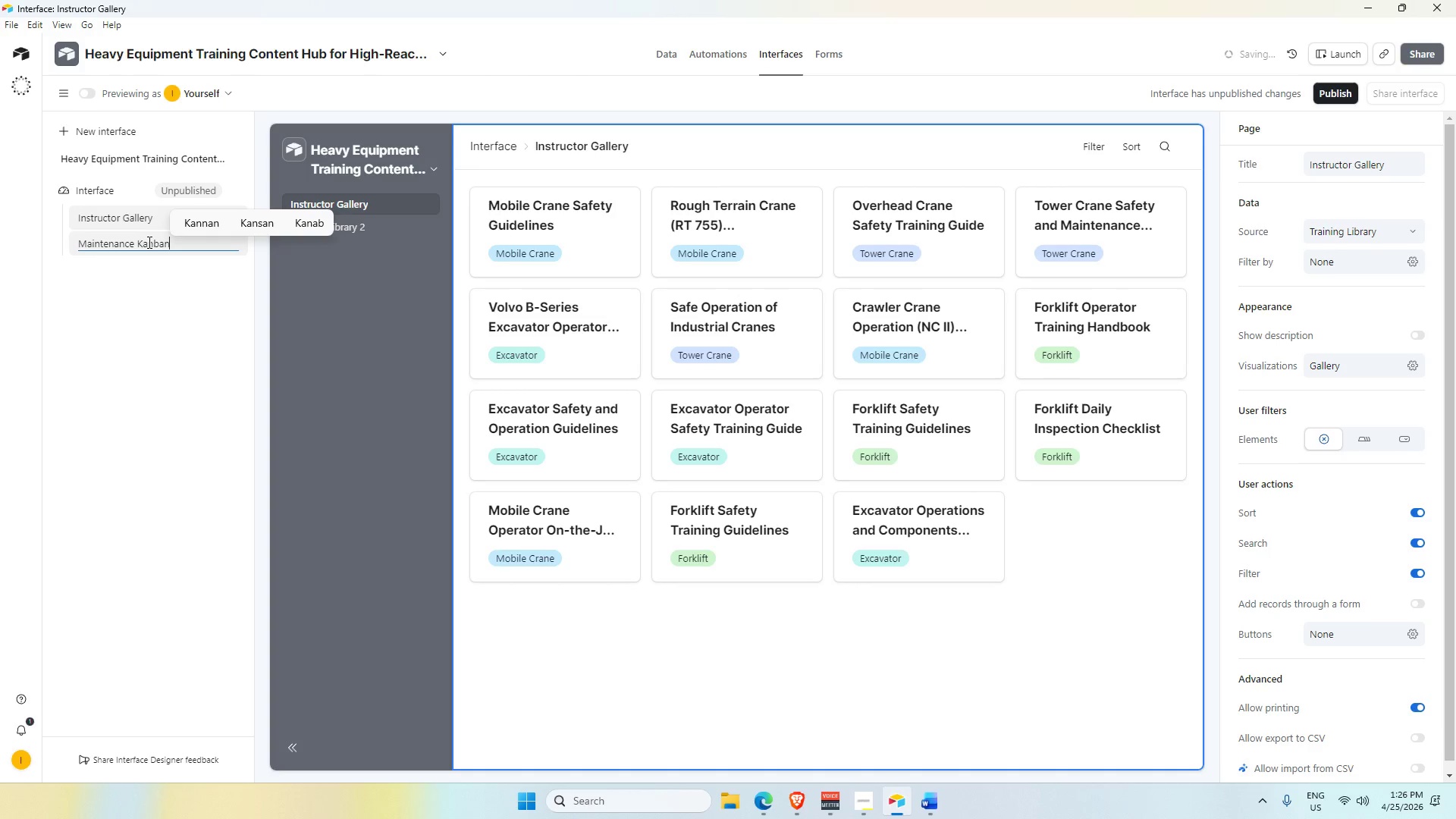 
key(Enter)
 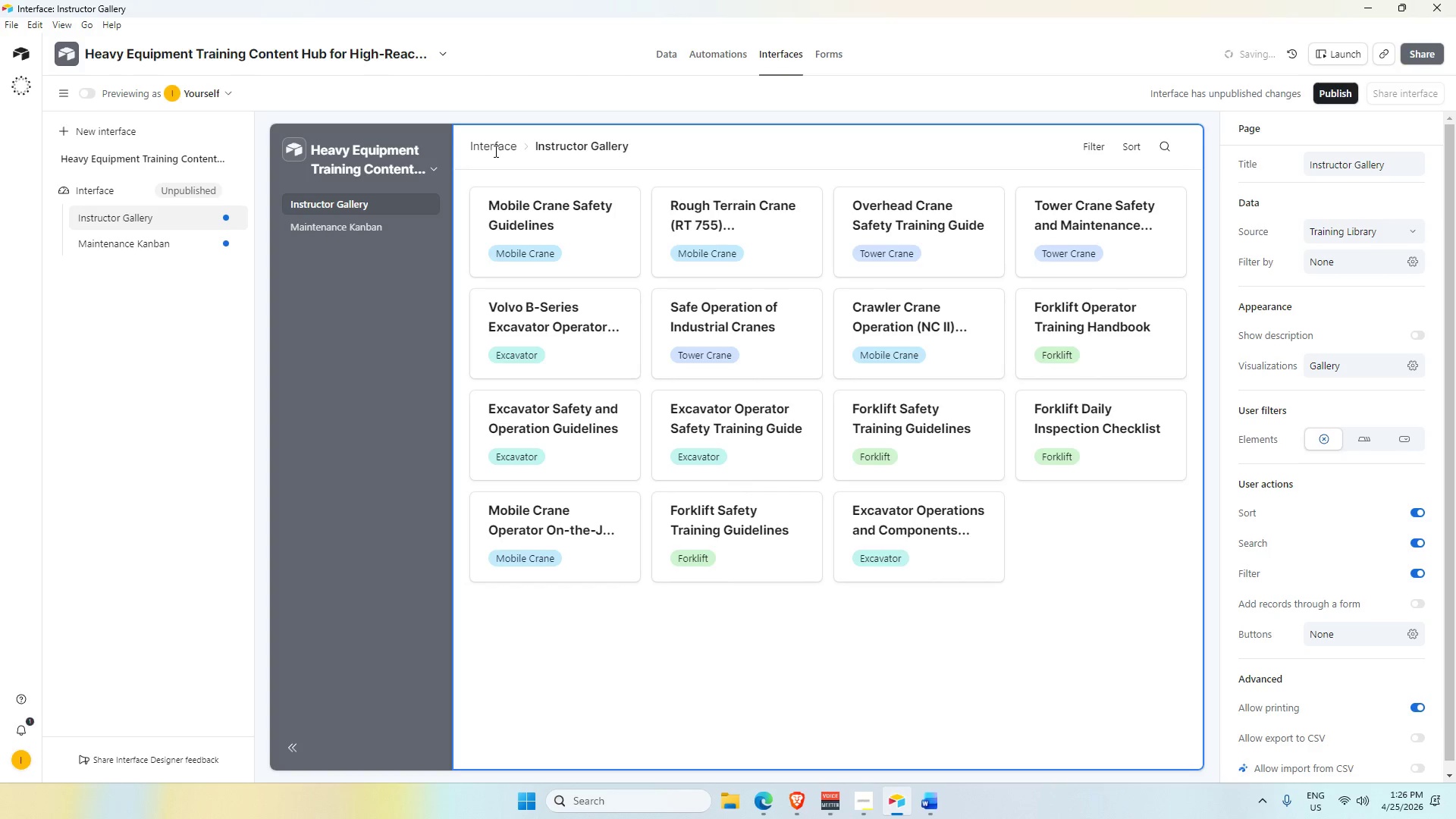 
wait(6.67)
 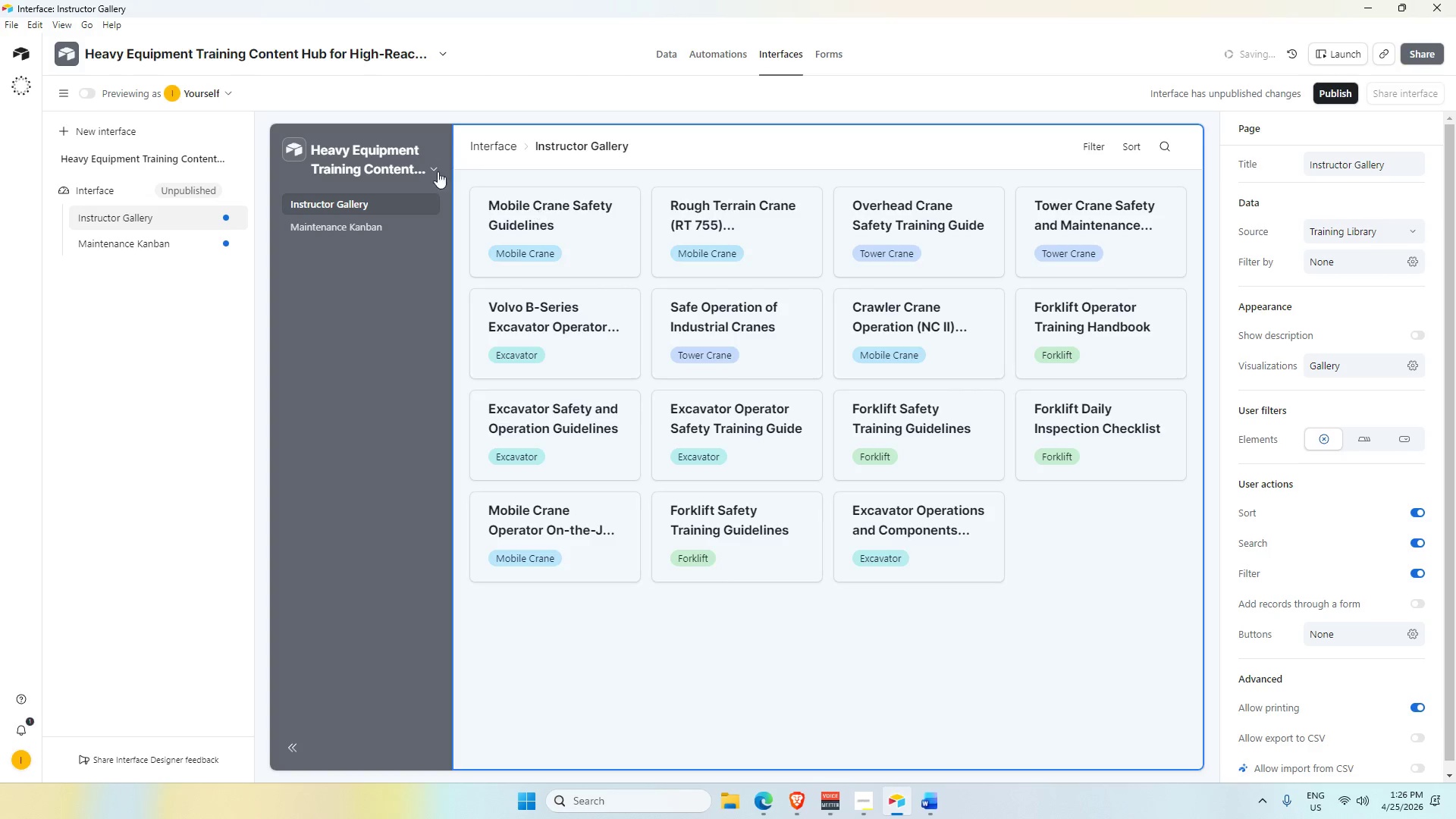 
double_click([79, 201])
 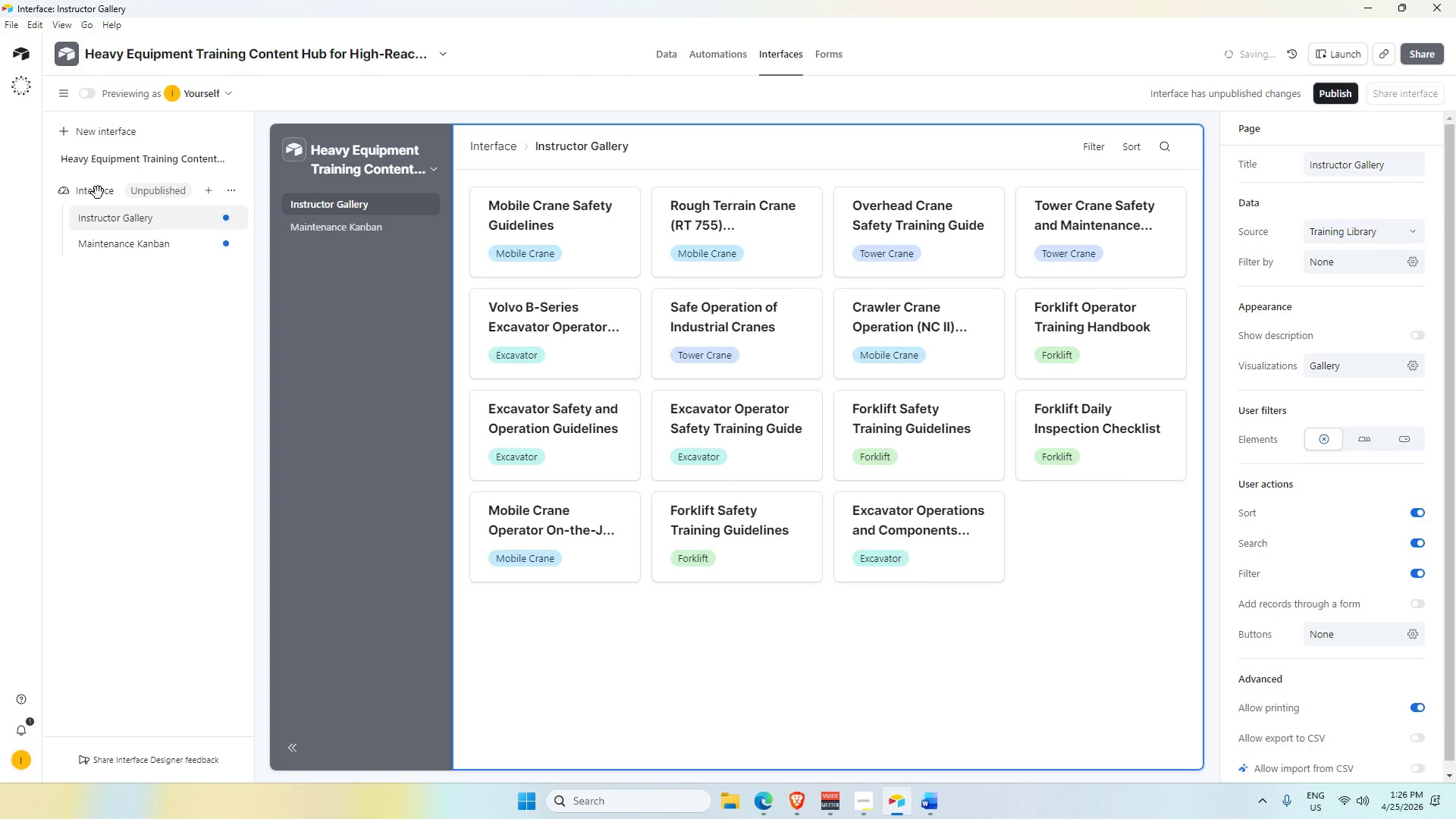 
double_click([98, 193])
 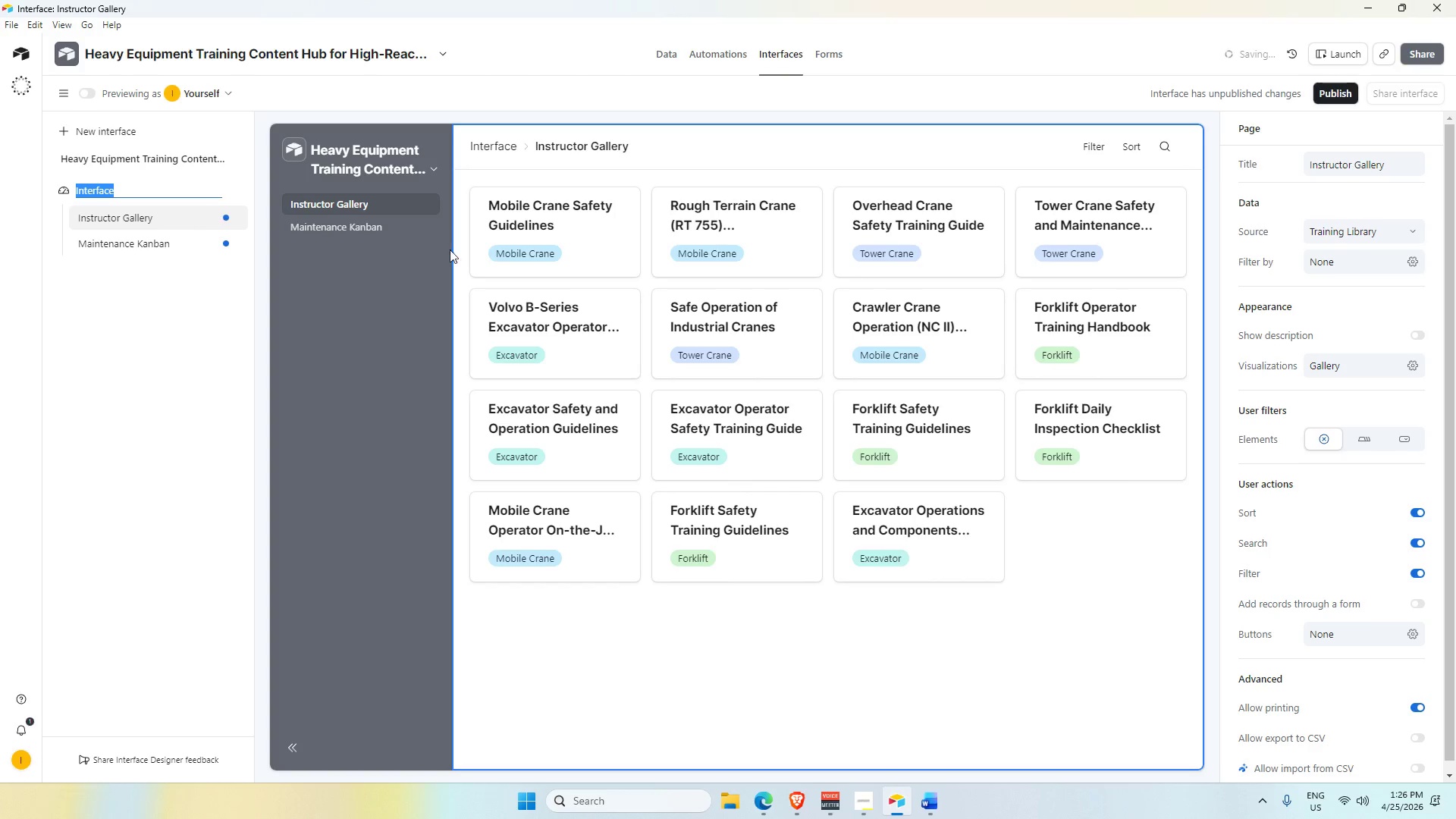 
key(Alt+AltLeft)
 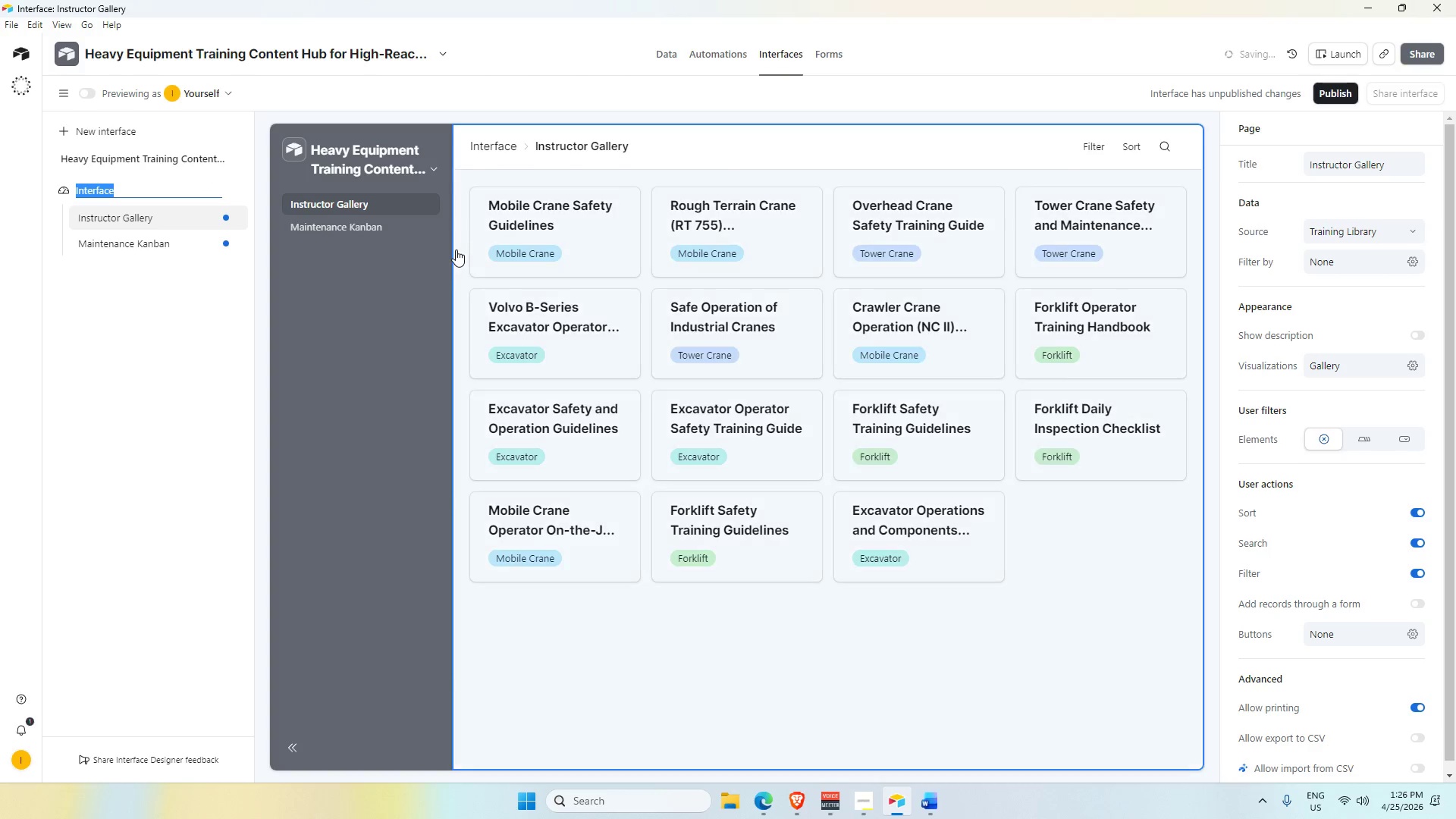 
key(Alt+Tab)
 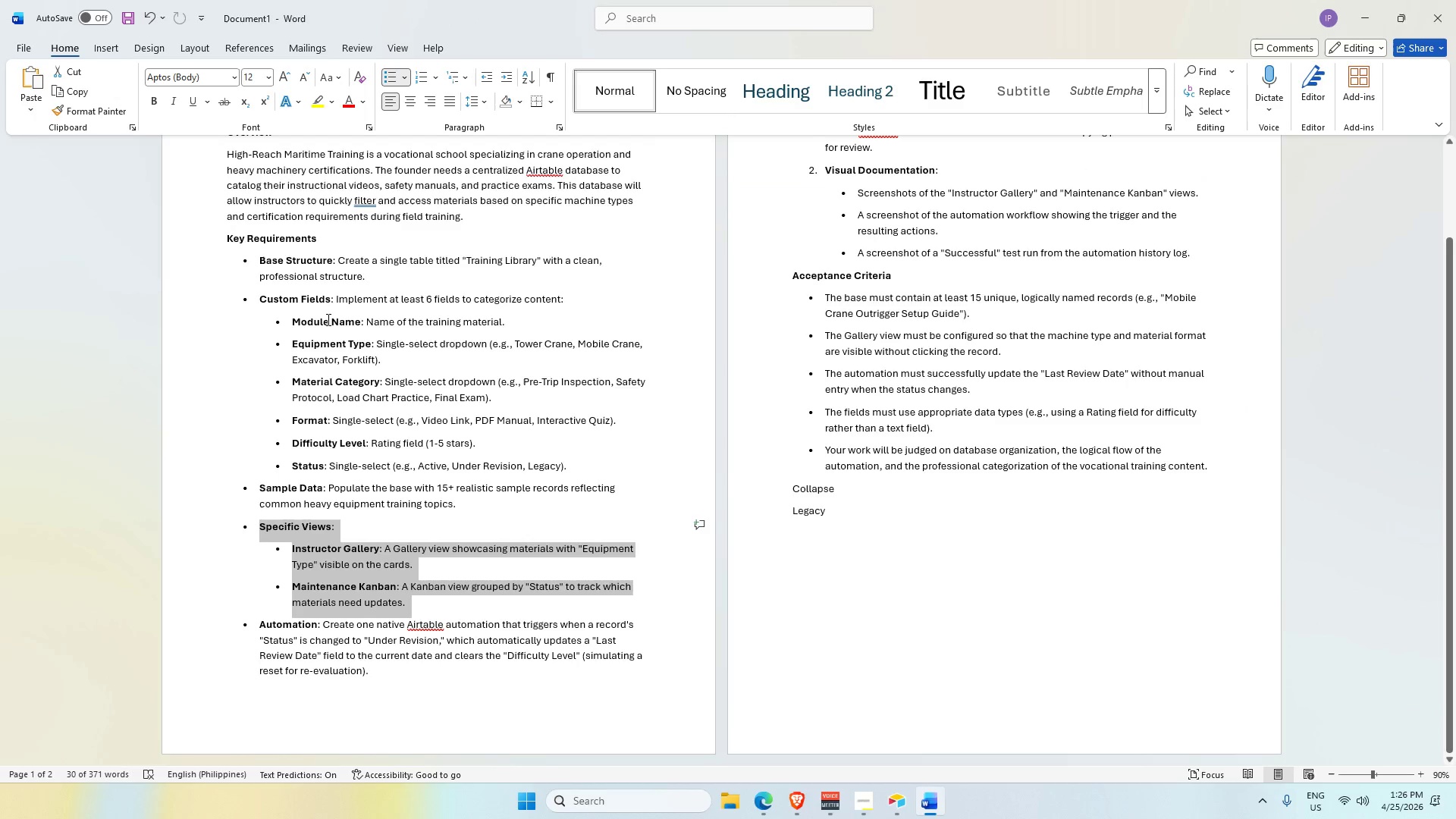 
scroll: coordinate [333, 325], scroll_direction: up, amount: 3.0
 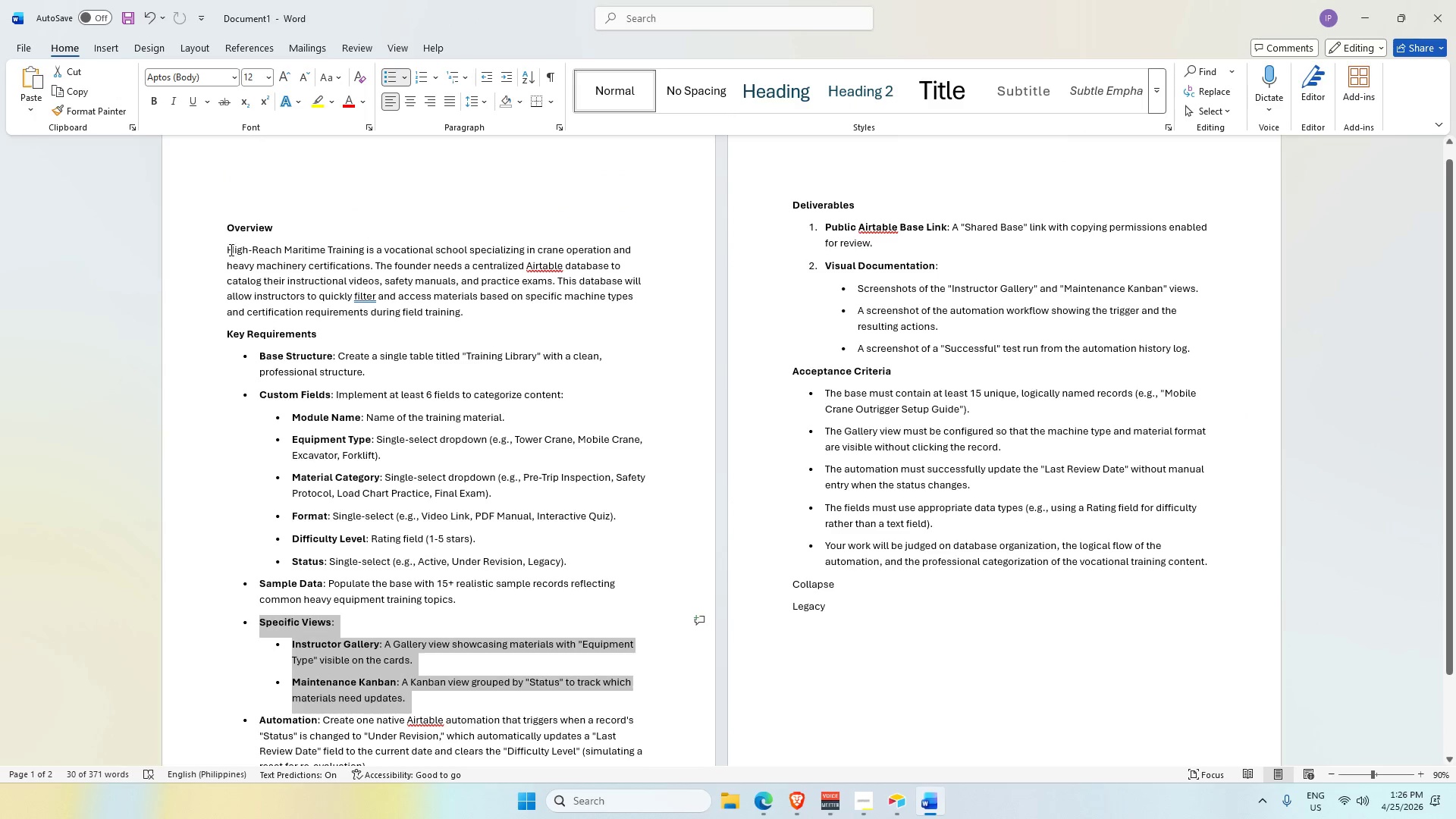 
left_click_drag(start_coordinate=[228, 249], to_coordinate=[357, 250])
 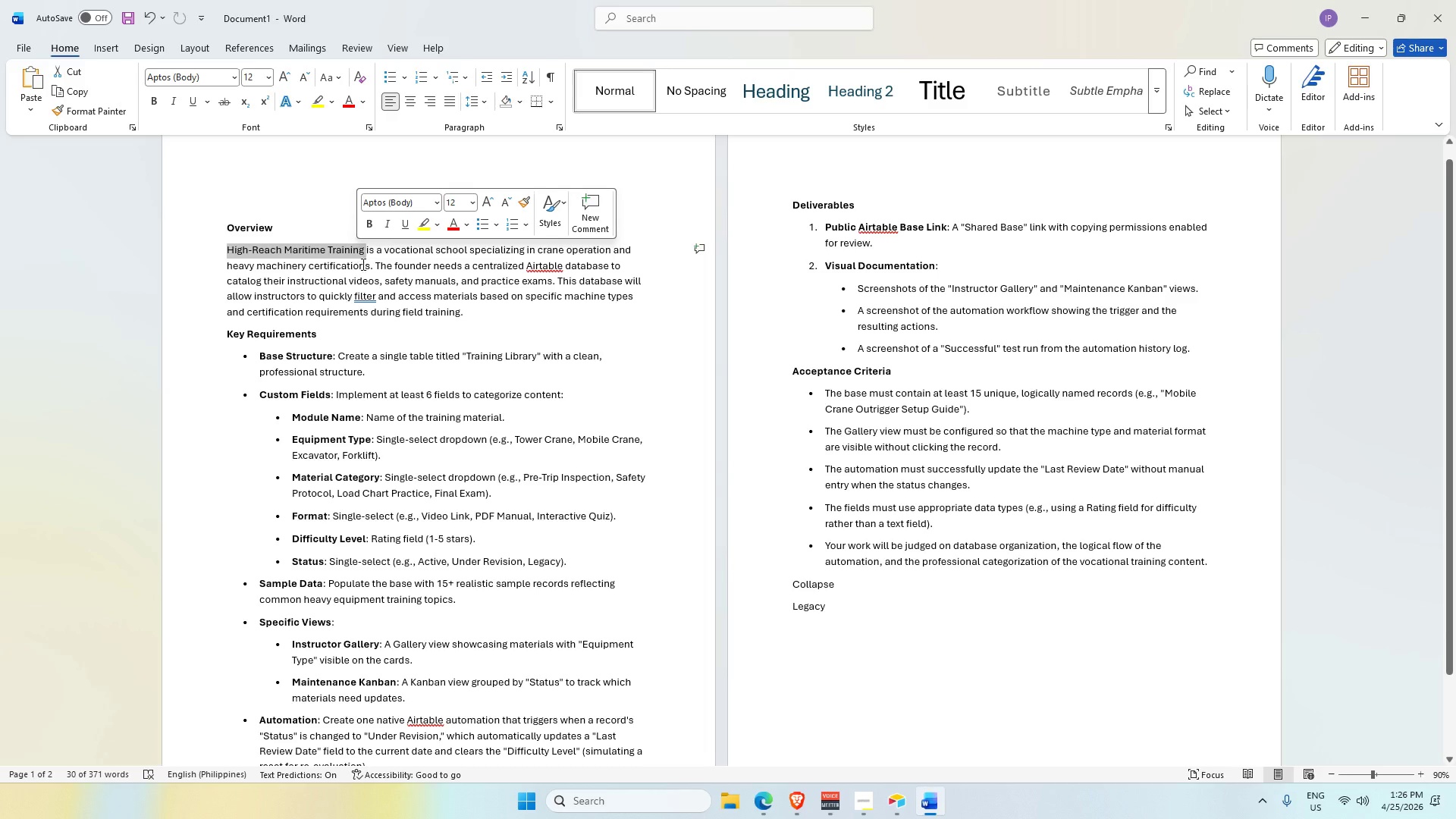 
key(Control+C)
 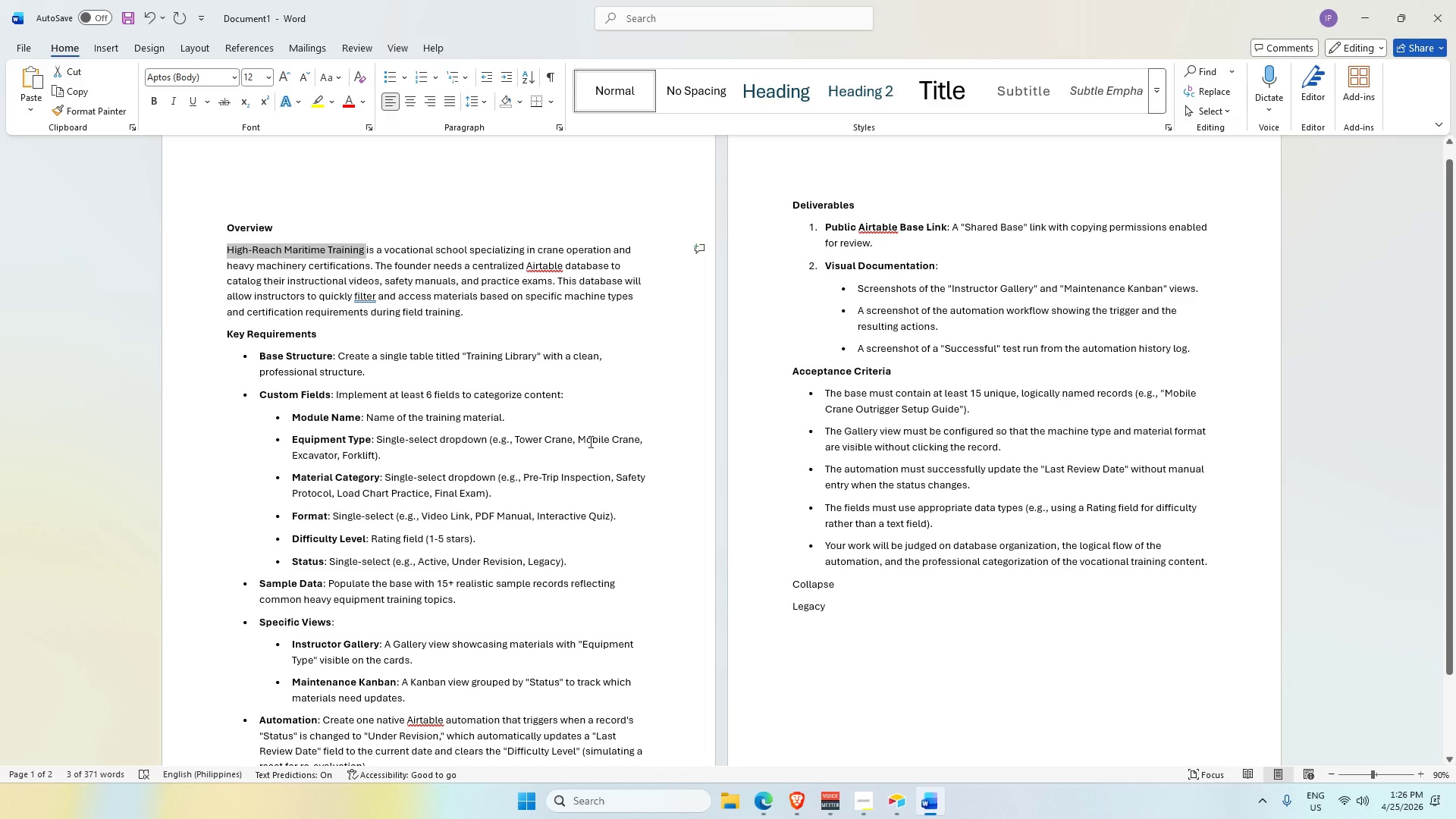 
key(Alt+AltLeft)
 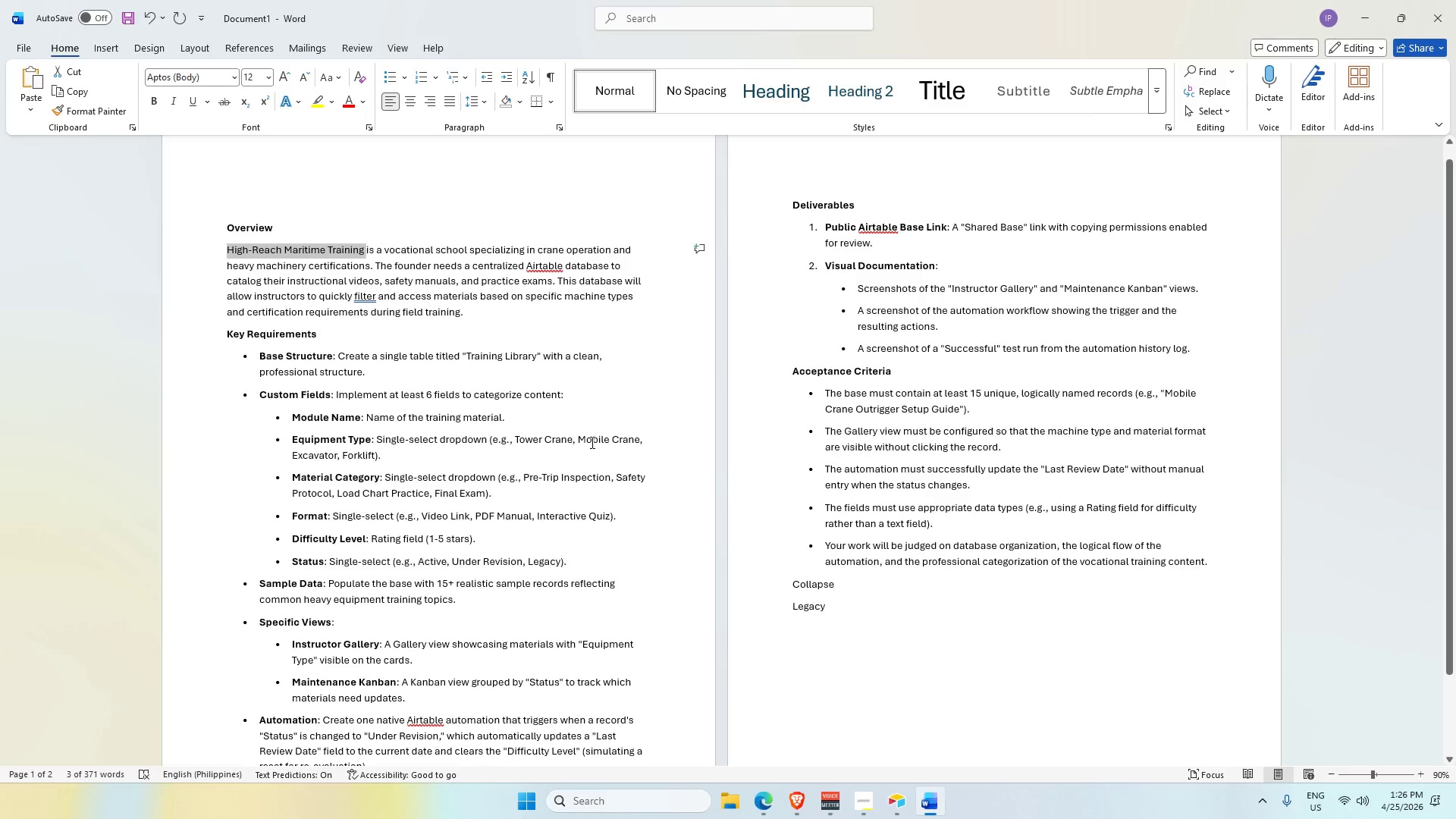 
key(Alt+Tab)
 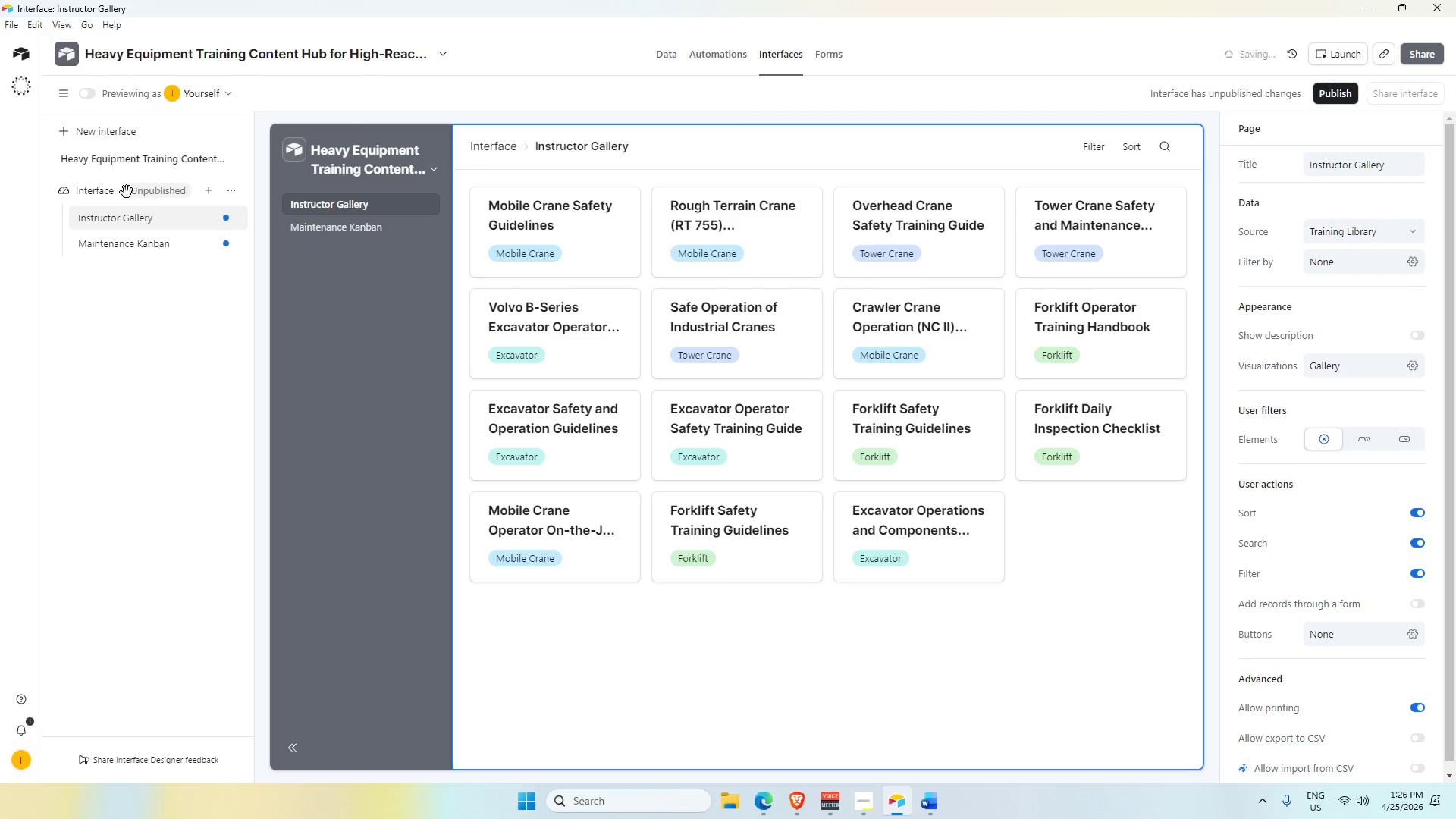 
double_click([96, 196])
 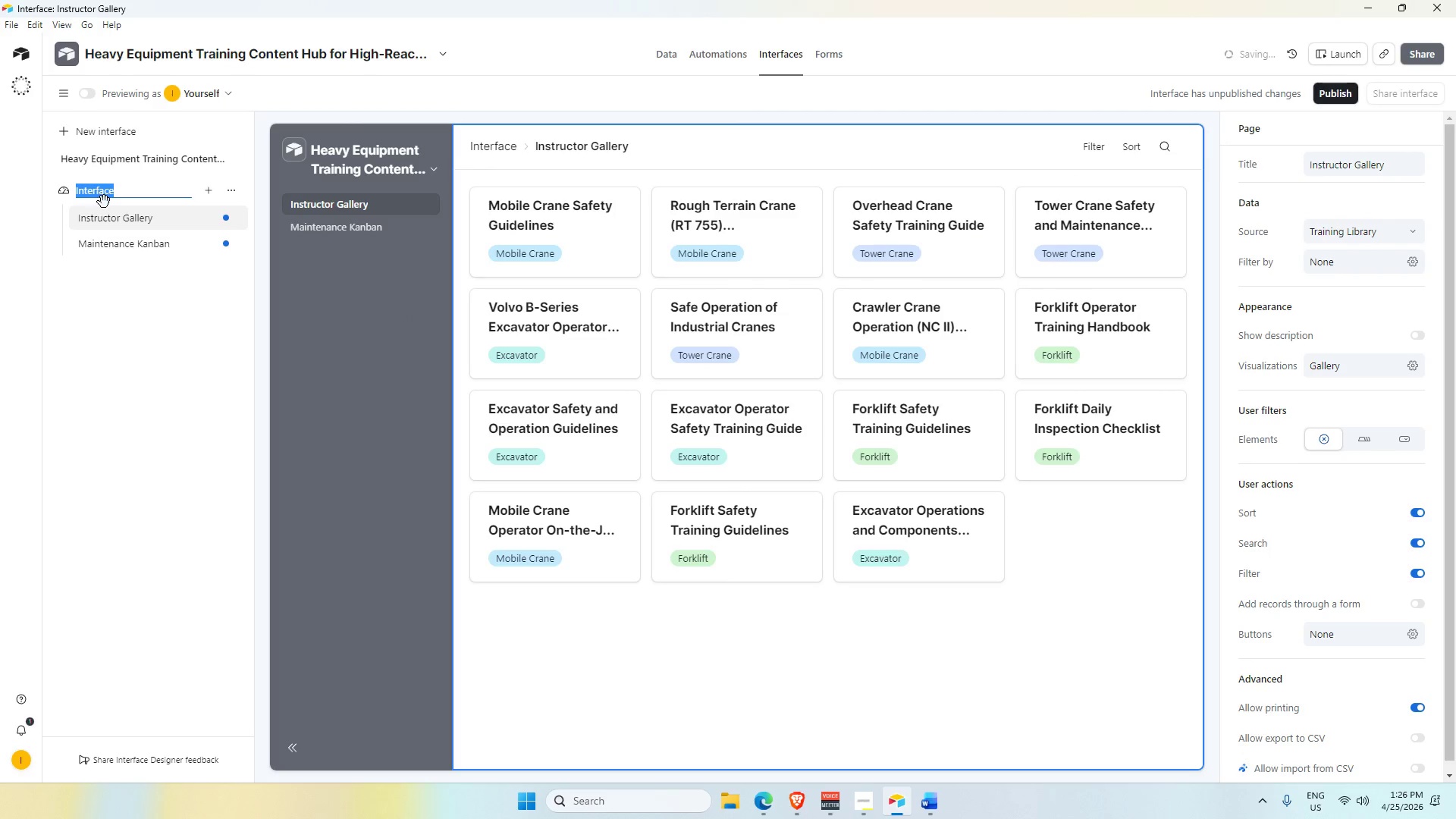 
key(Control+V)
 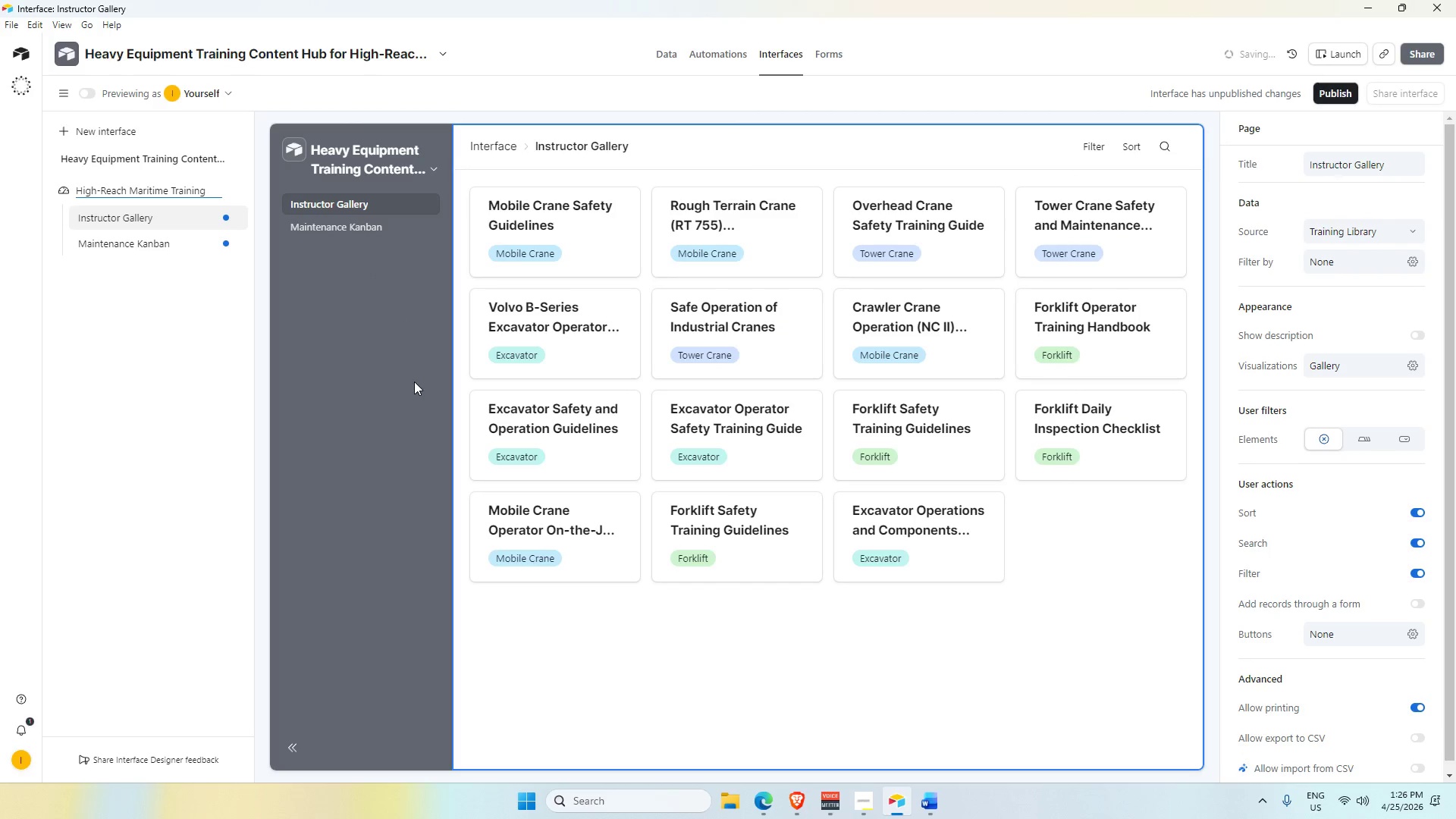 
key(Enter)
 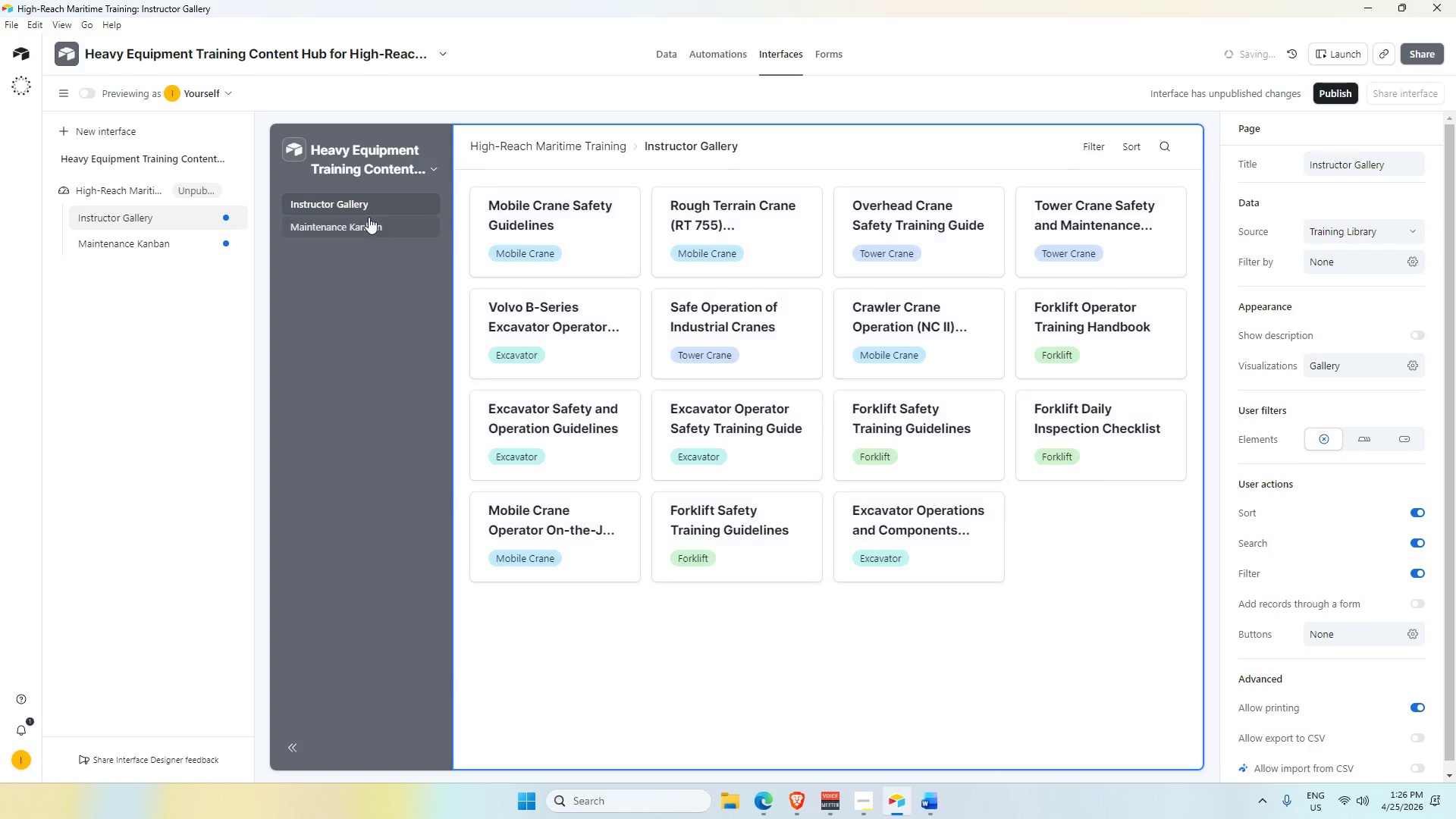 
left_click([343, 234])
 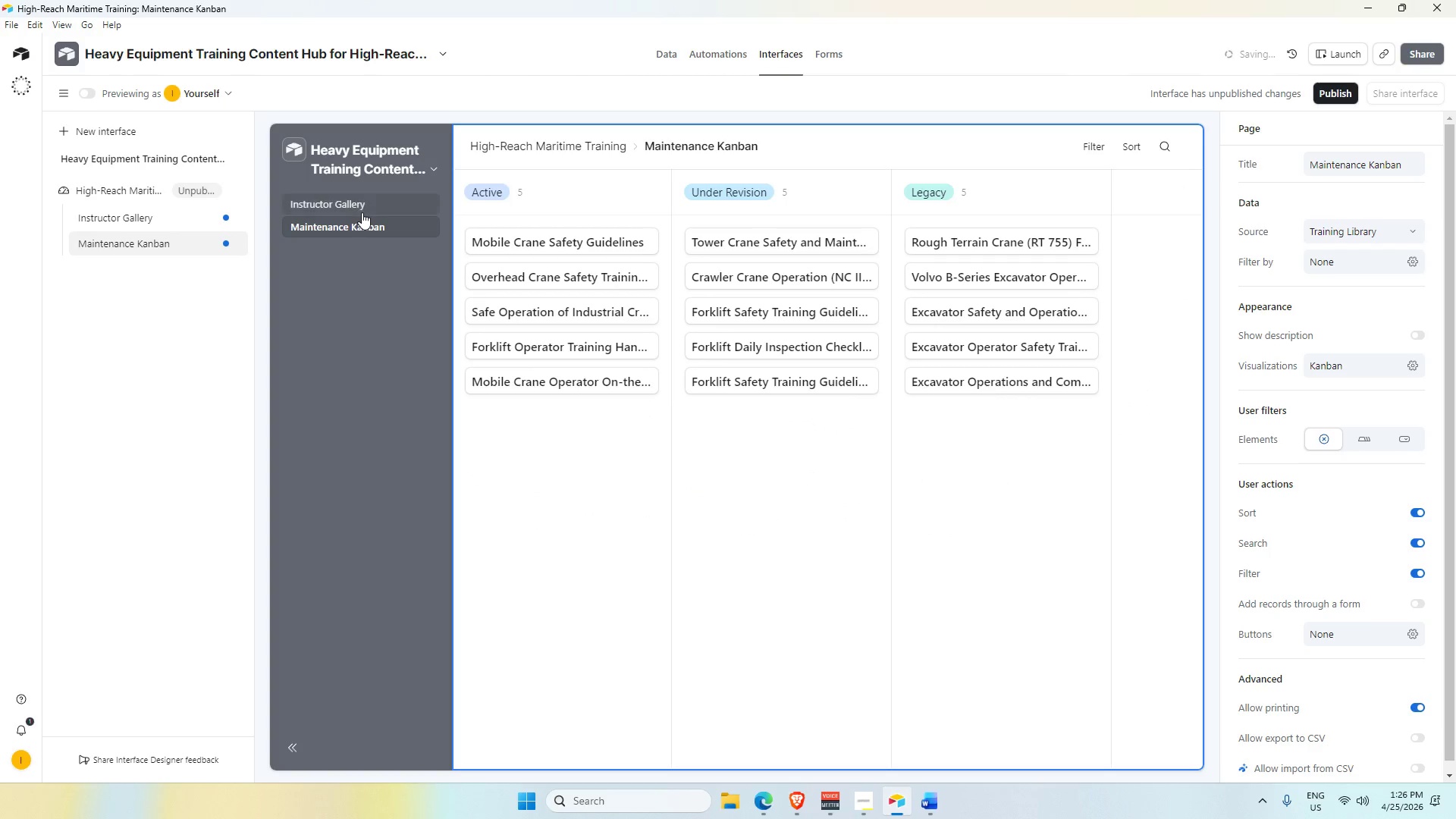 
left_click([360, 206])
 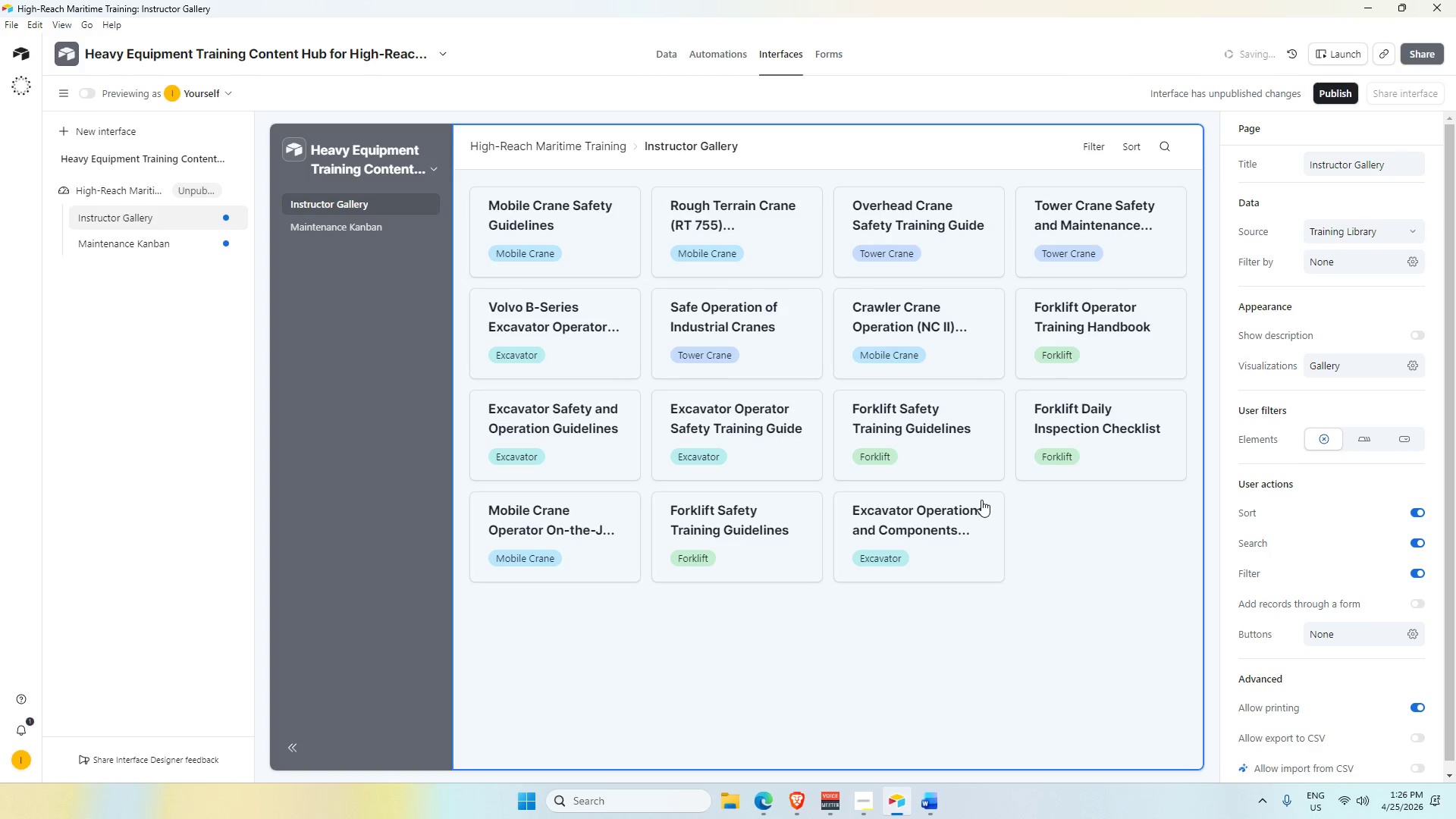 
wait(5.14)
 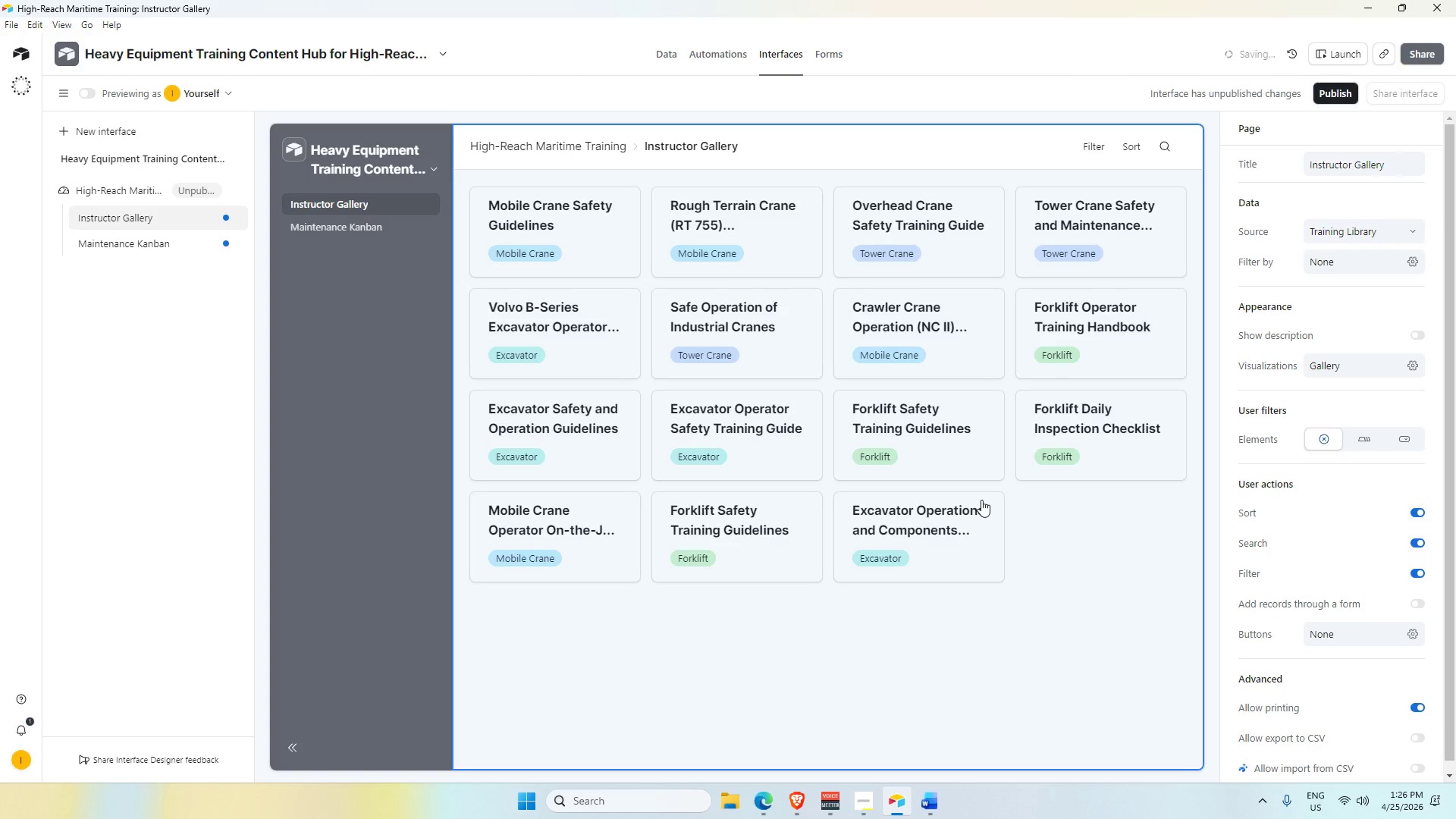 
key(Alt+AltLeft)
 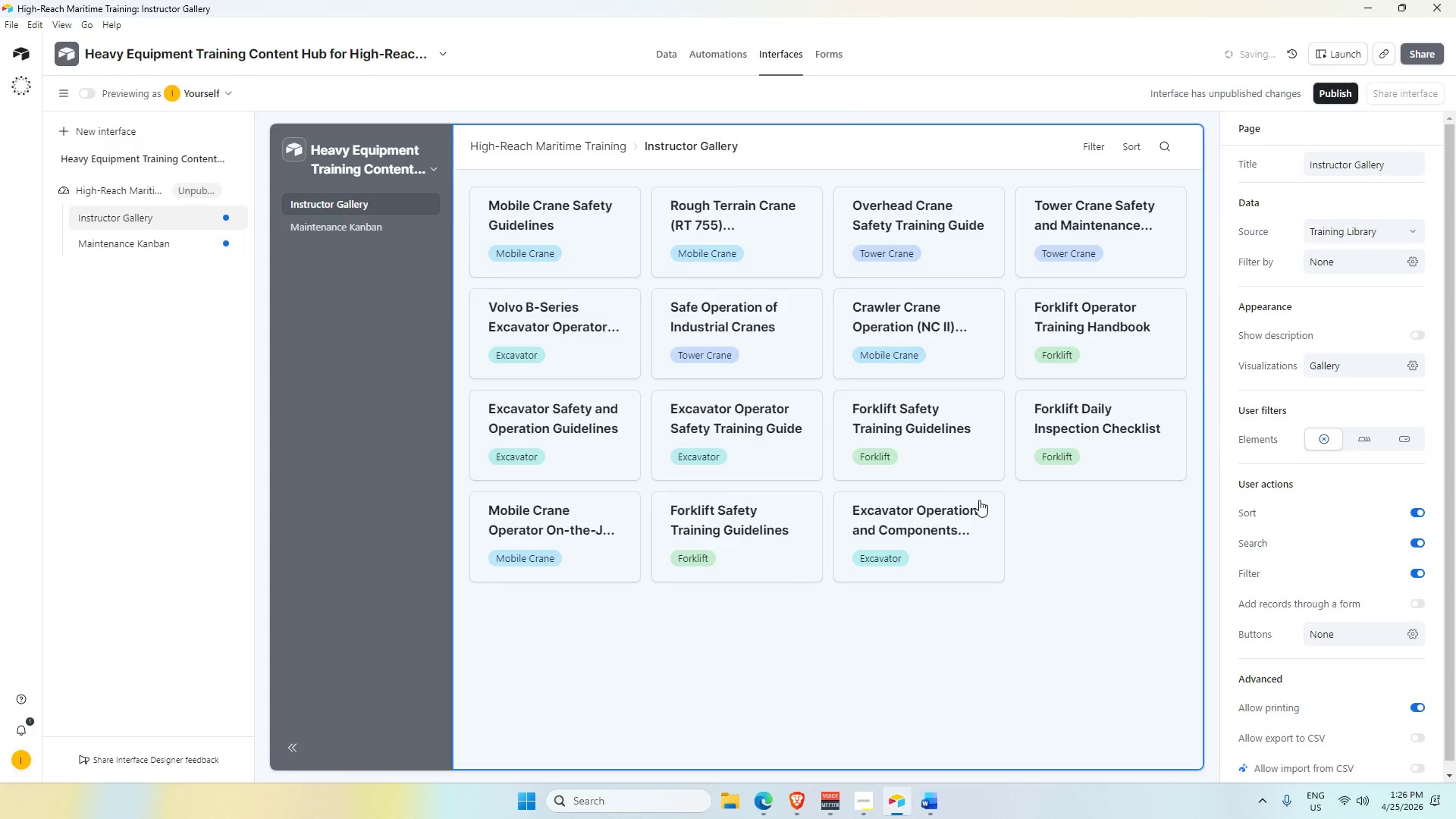 
key(Alt+Tab)
 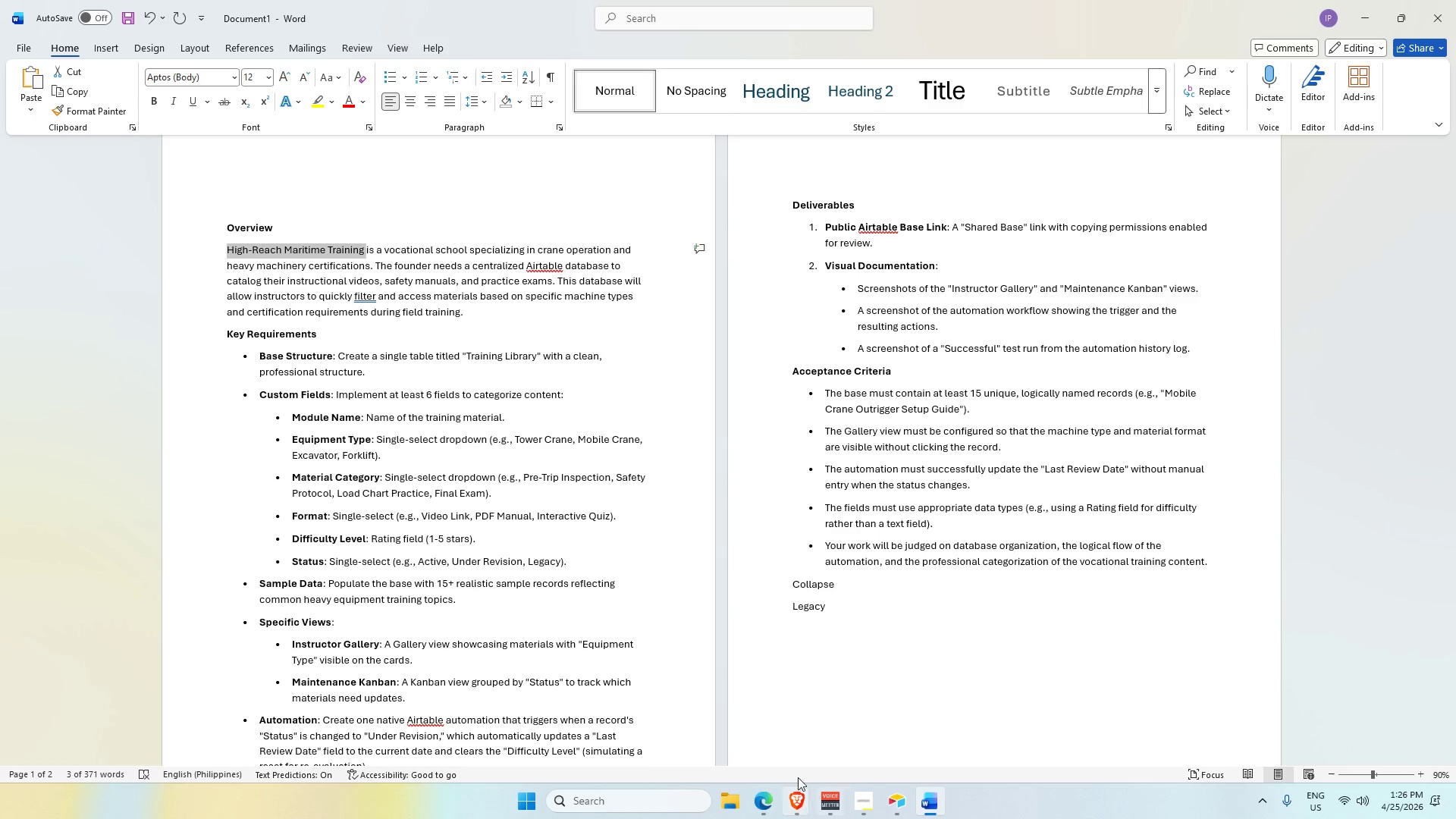 
scroll: coordinate [629, 711], scroll_direction: down, amount: 2.0
 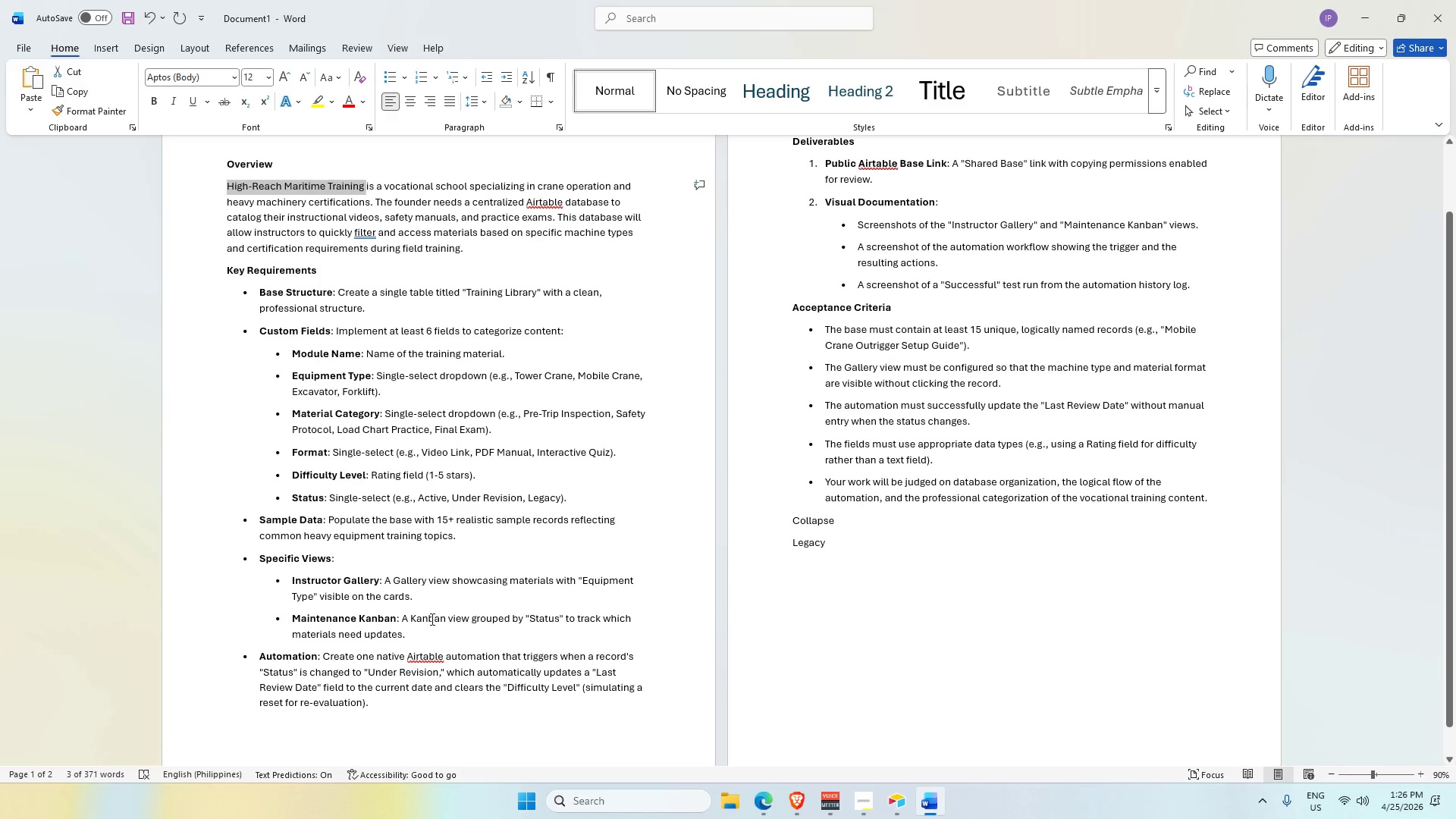 
scroll: coordinate [852, 295], scroll_direction: up, amount: 1.0
 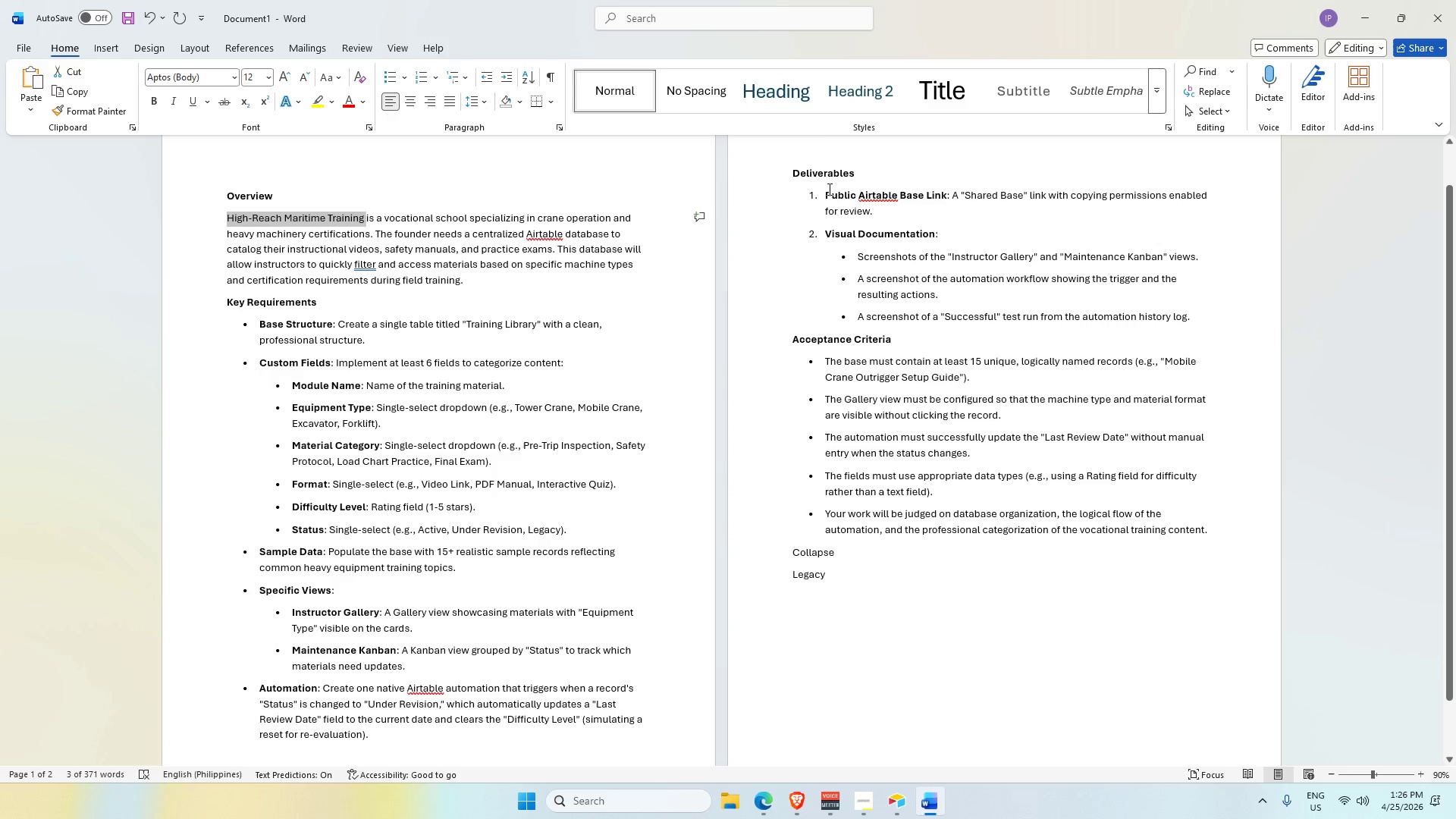 
left_click_drag(start_coordinate=[826, 189], to_coordinate=[880, 219])
 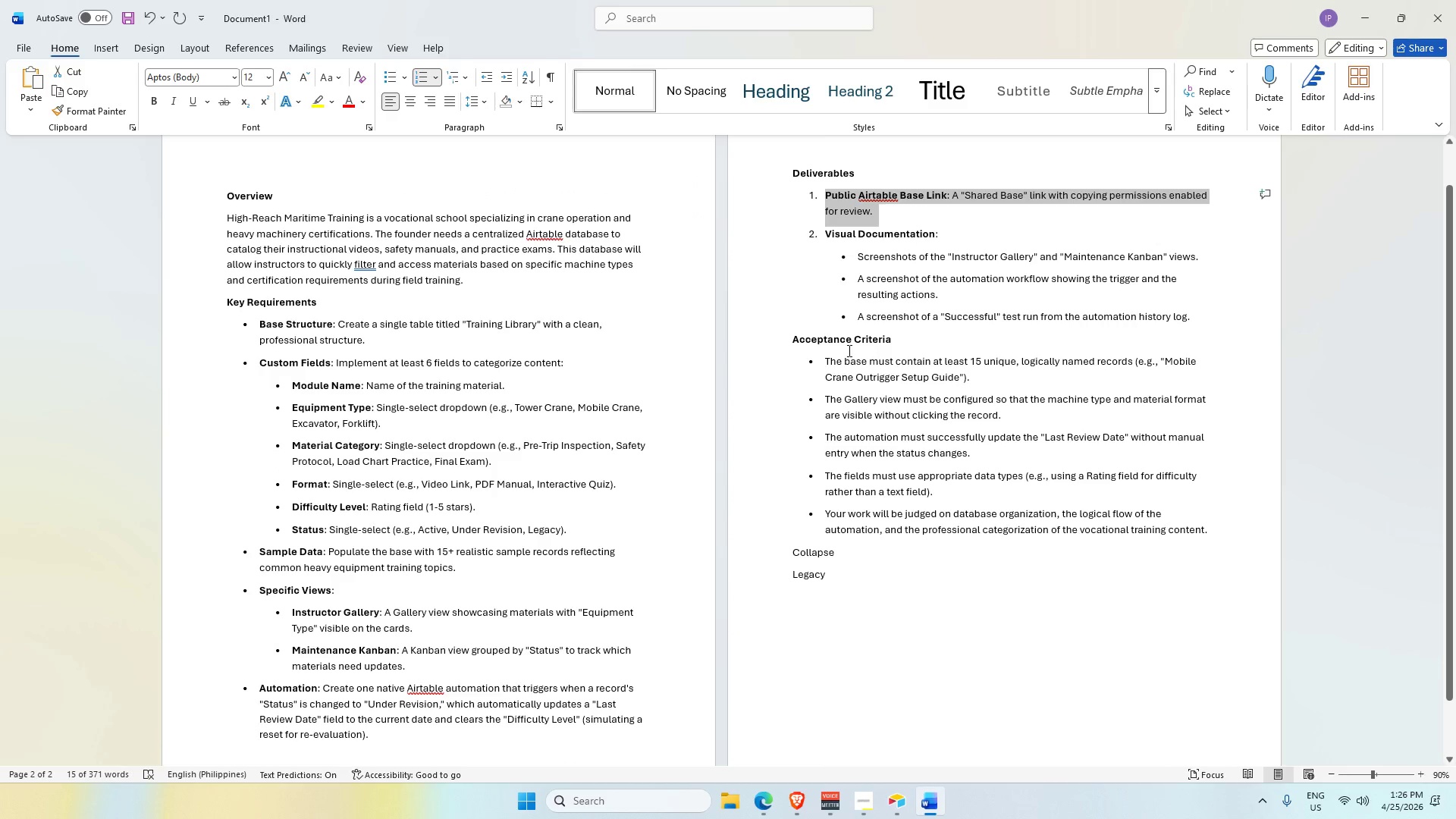 
left_click_drag(start_coordinate=[825, 361], to_coordinate=[1216, 555])
 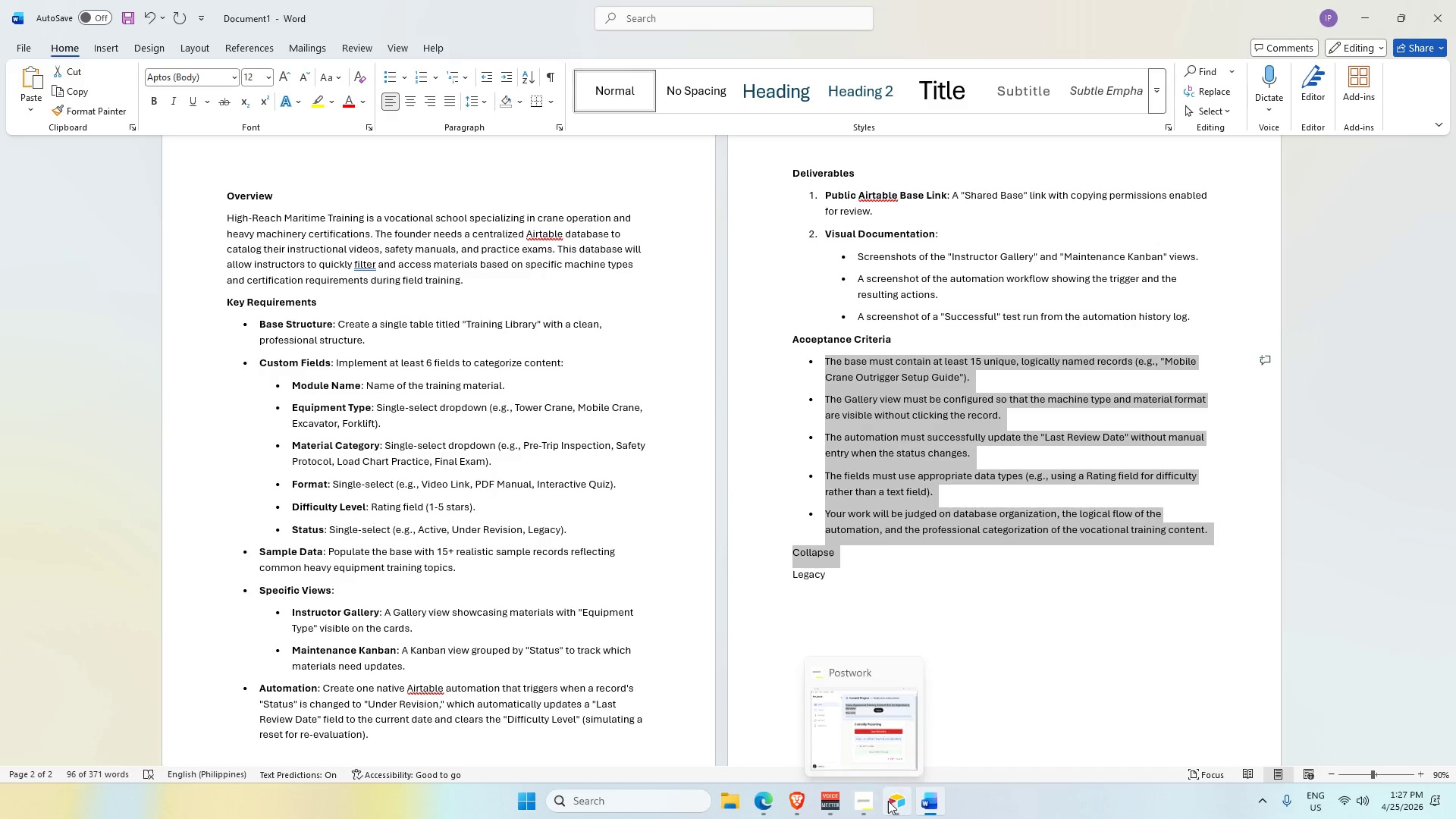 
left_click([890, 802])
 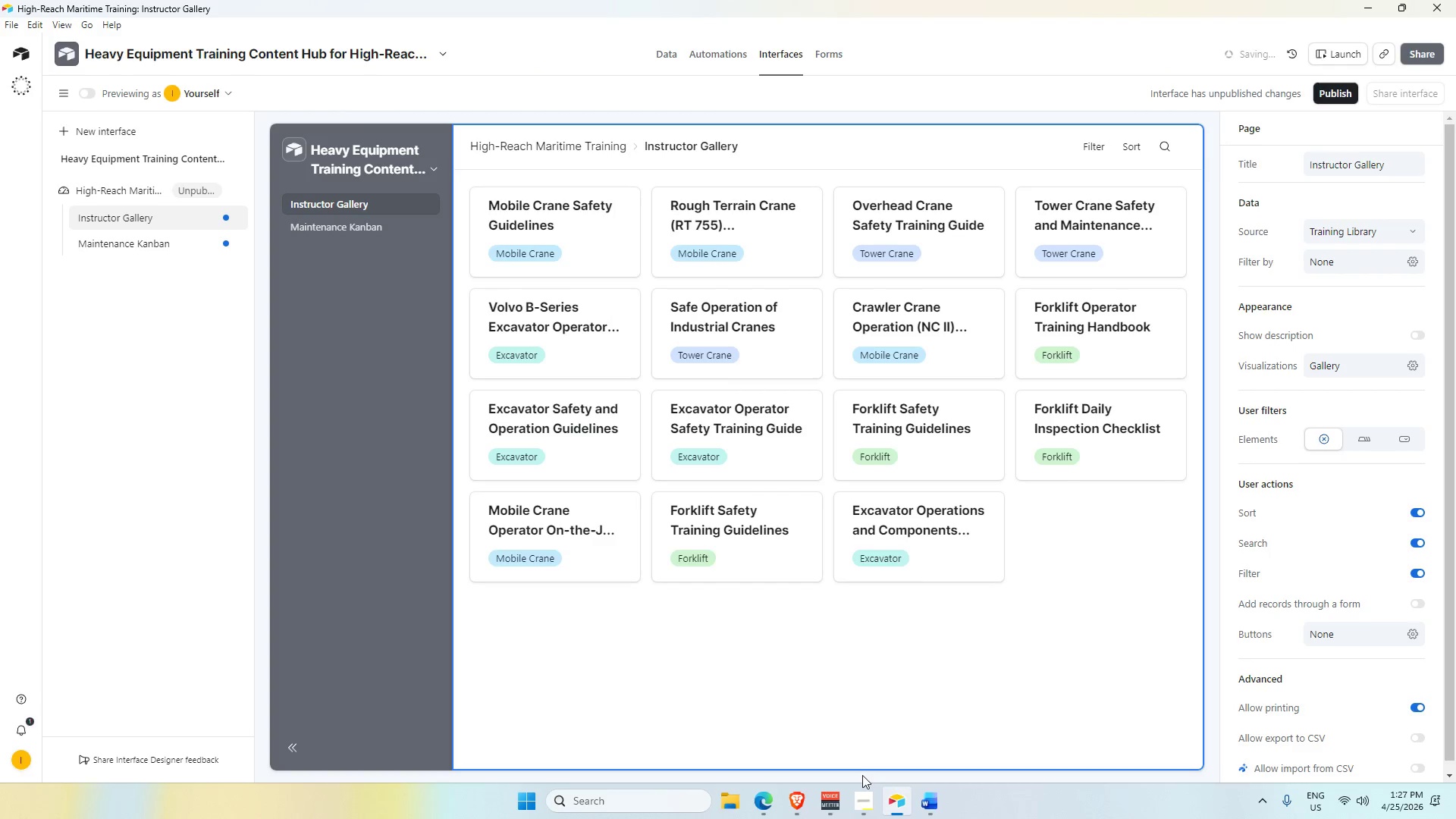 
left_click([871, 805])
 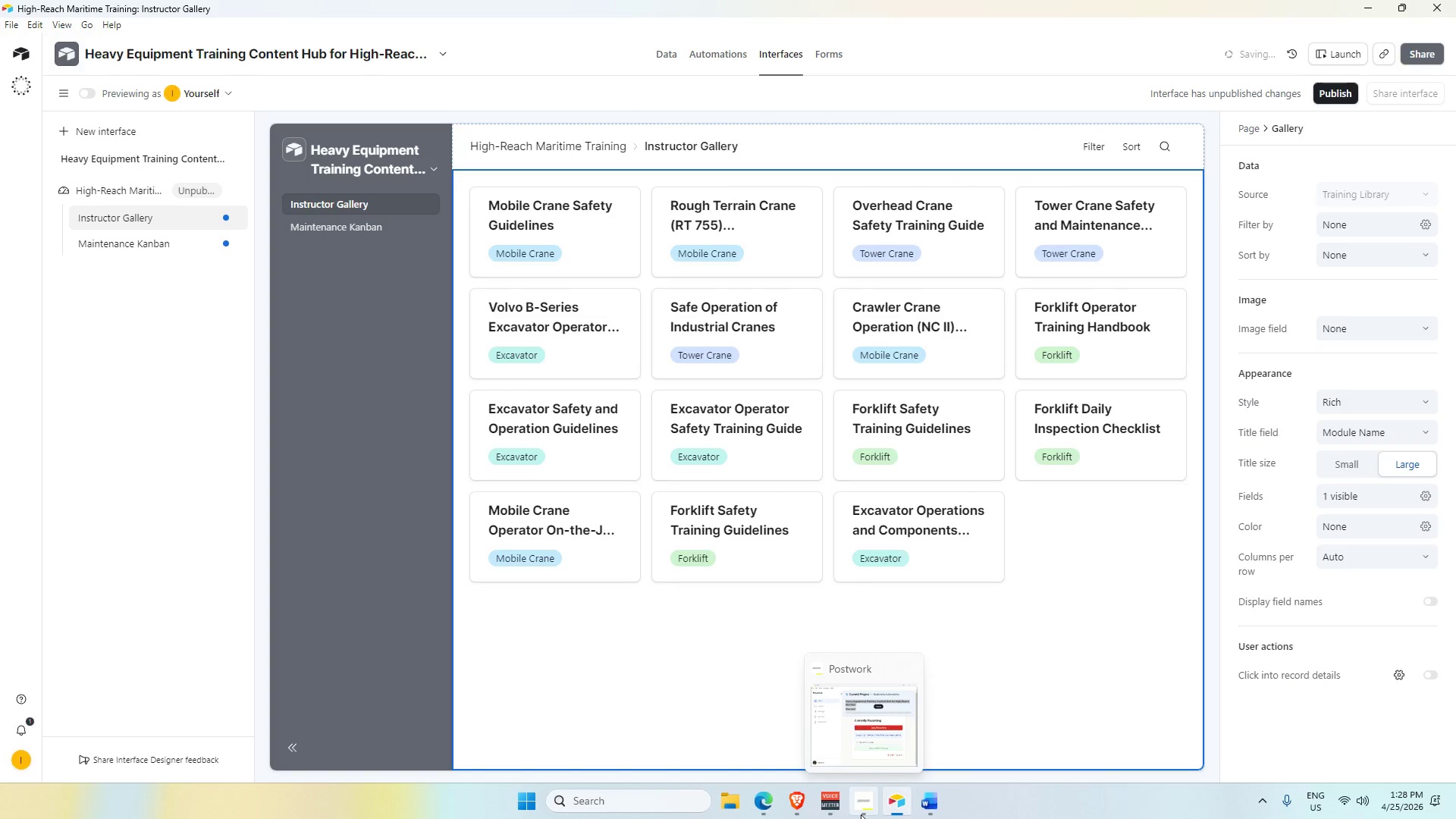 
wait(89.28)
 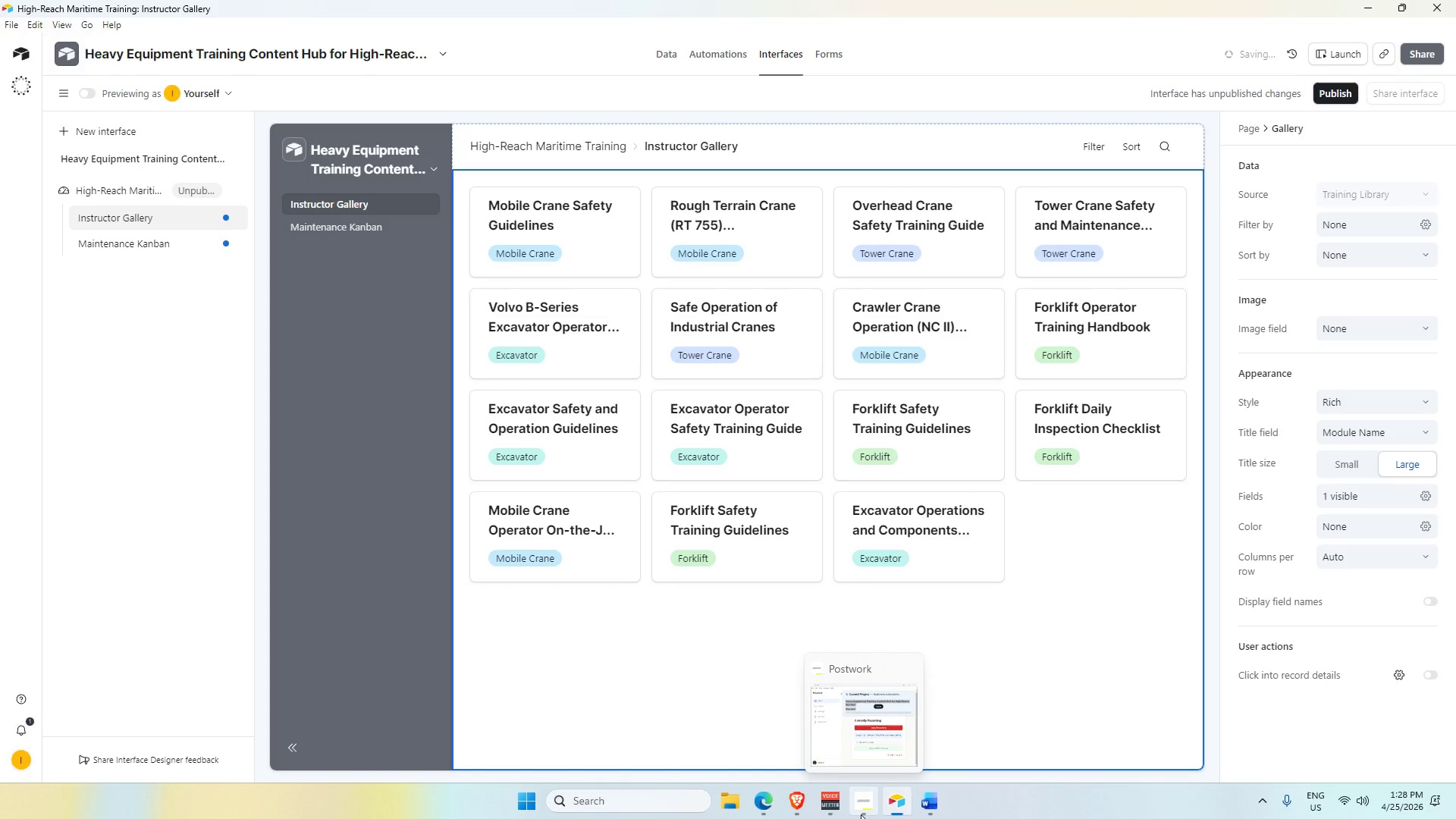 
key(Alt+Tab)